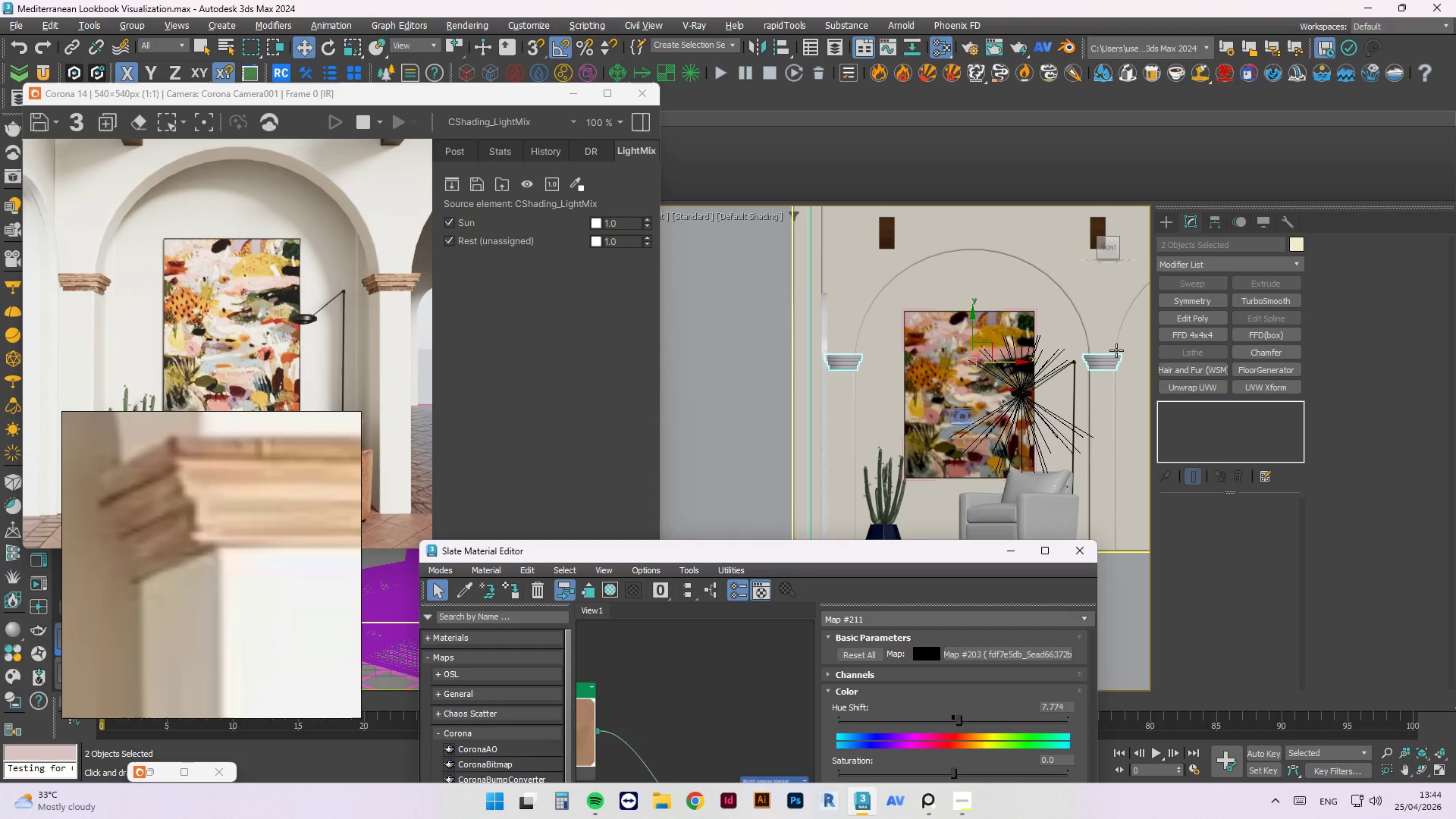 
scroll: coordinate [1116, 349], scroll_direction: up, amount: 4.0
 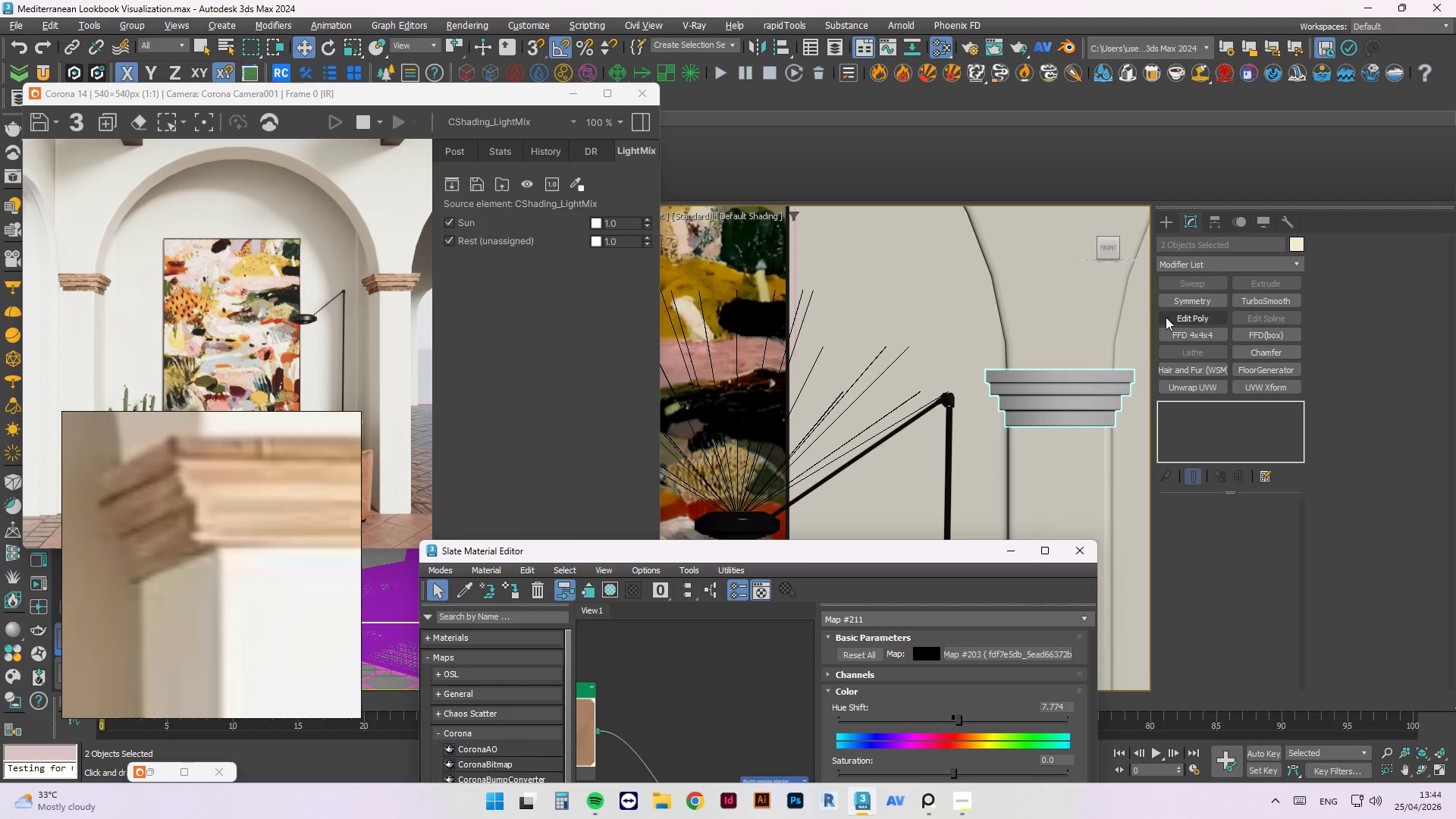 
wait(17.67)
 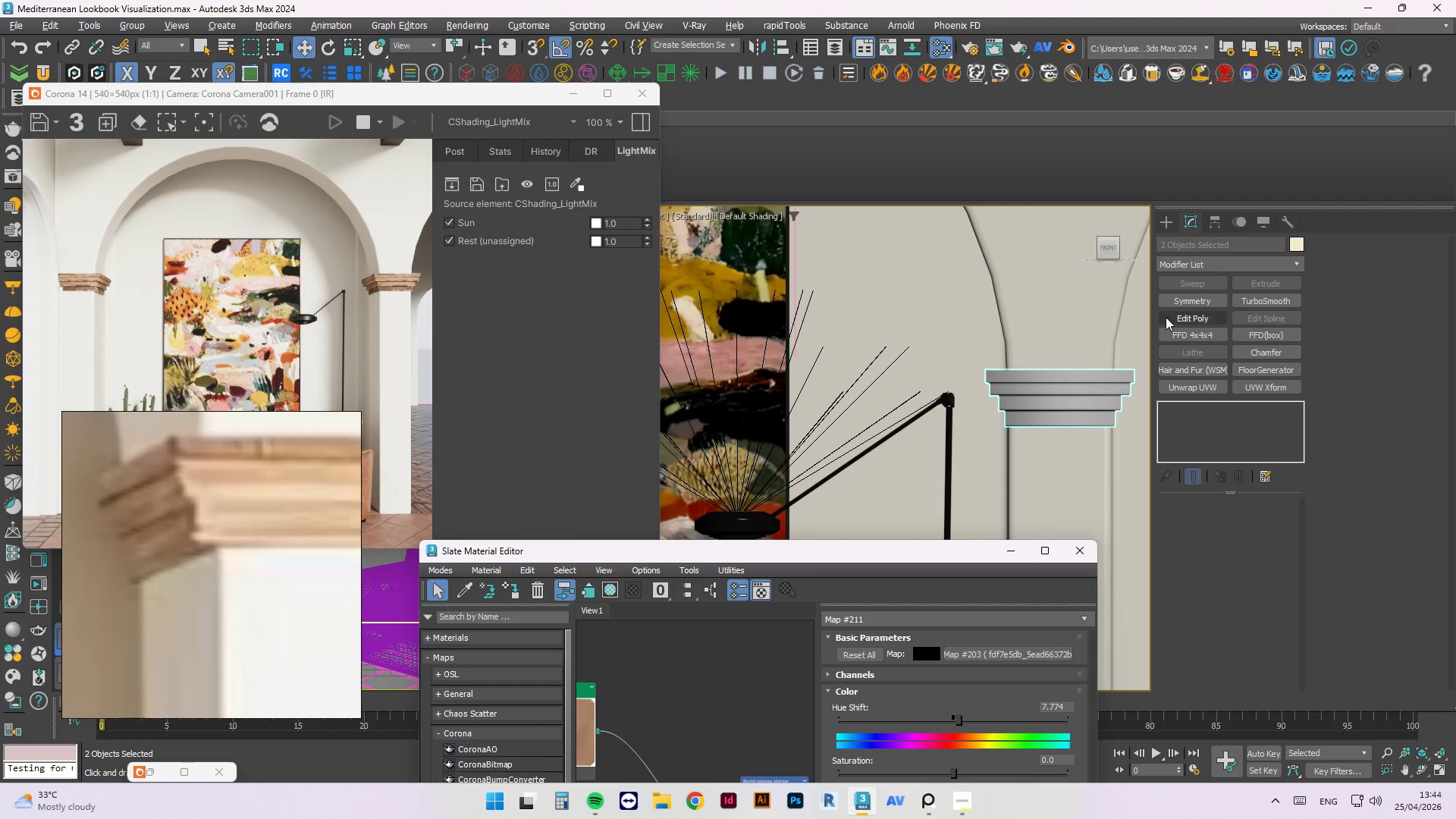 
double_click([1241, 263])
 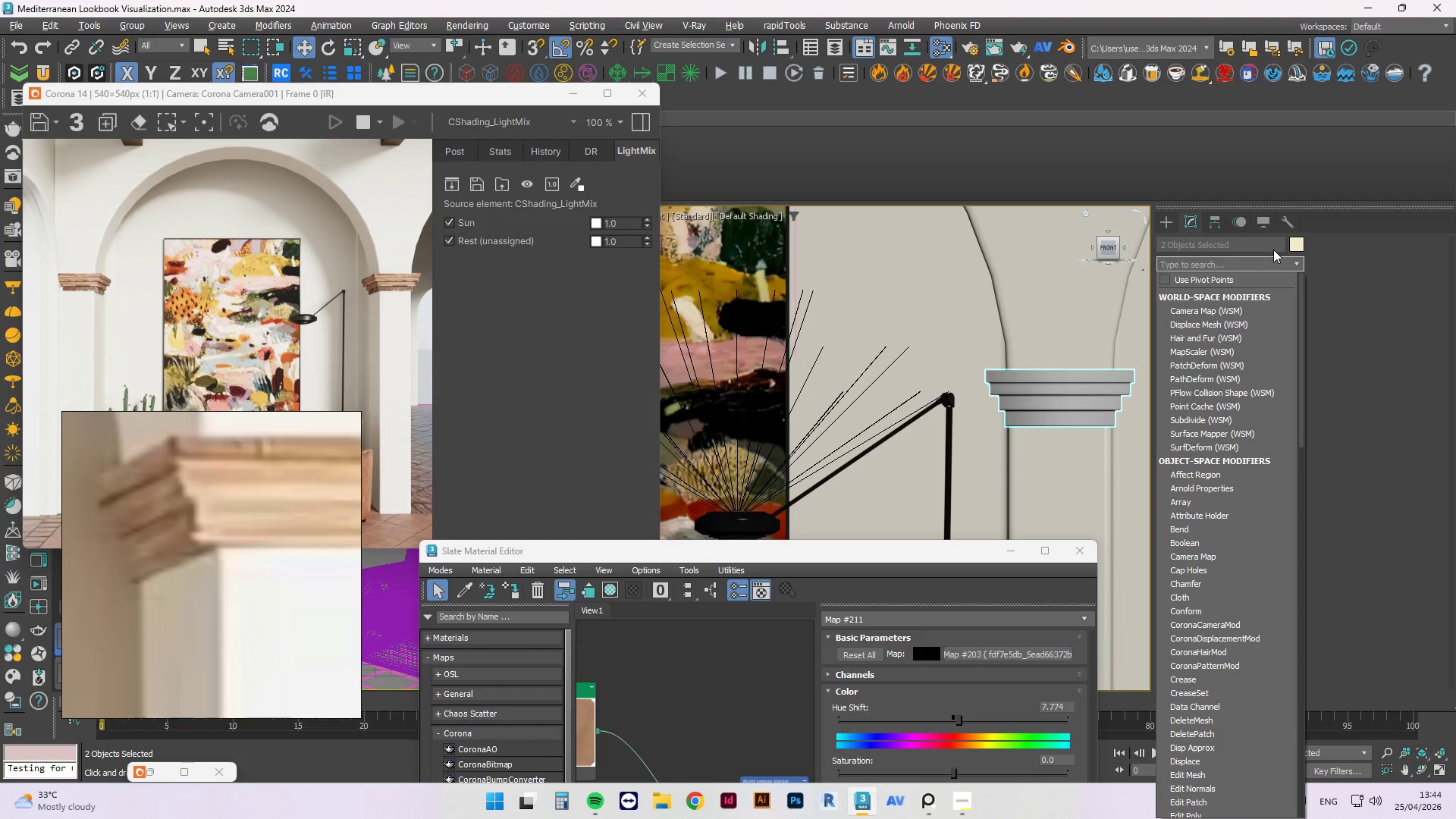 
type(uc=)
key(Backspace)
key(Backspace)
key(Backspace)
type(uvv)
key(Backspace)
type(w mamp)
key(Backspace)
key(Backspace)
type(p)
 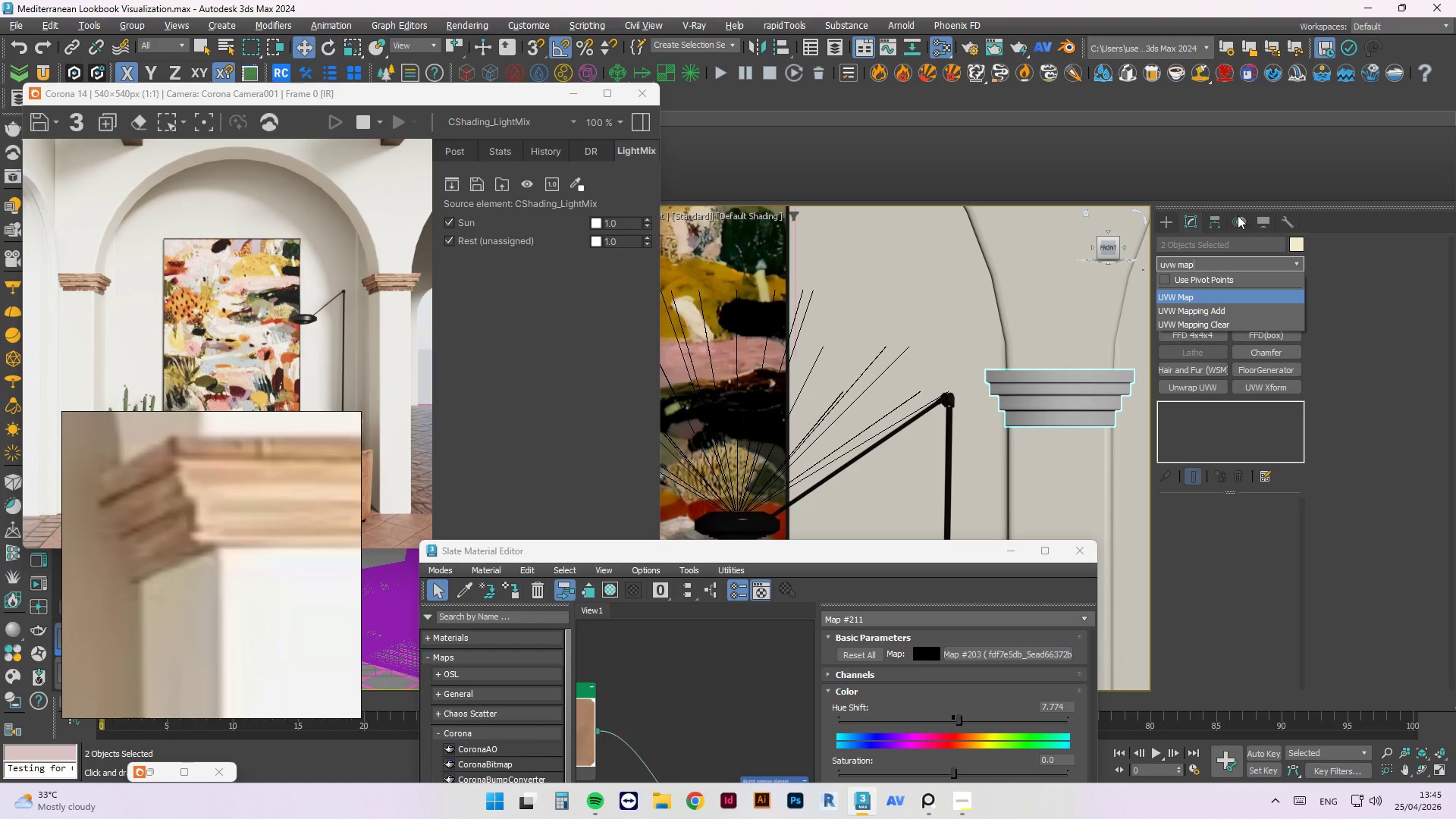 
left_click([1221, 293])
 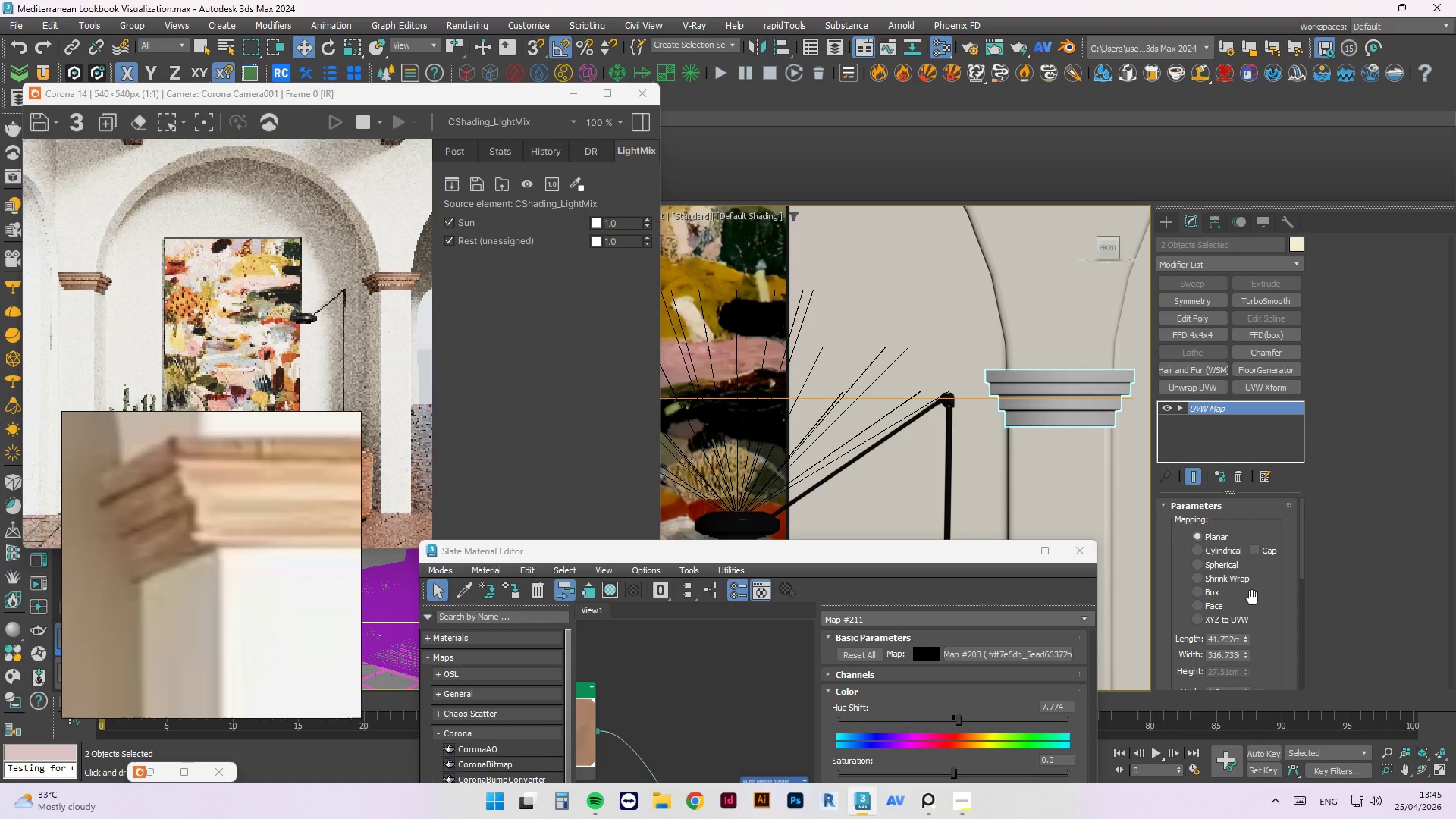 
left_click([1216, 592])
 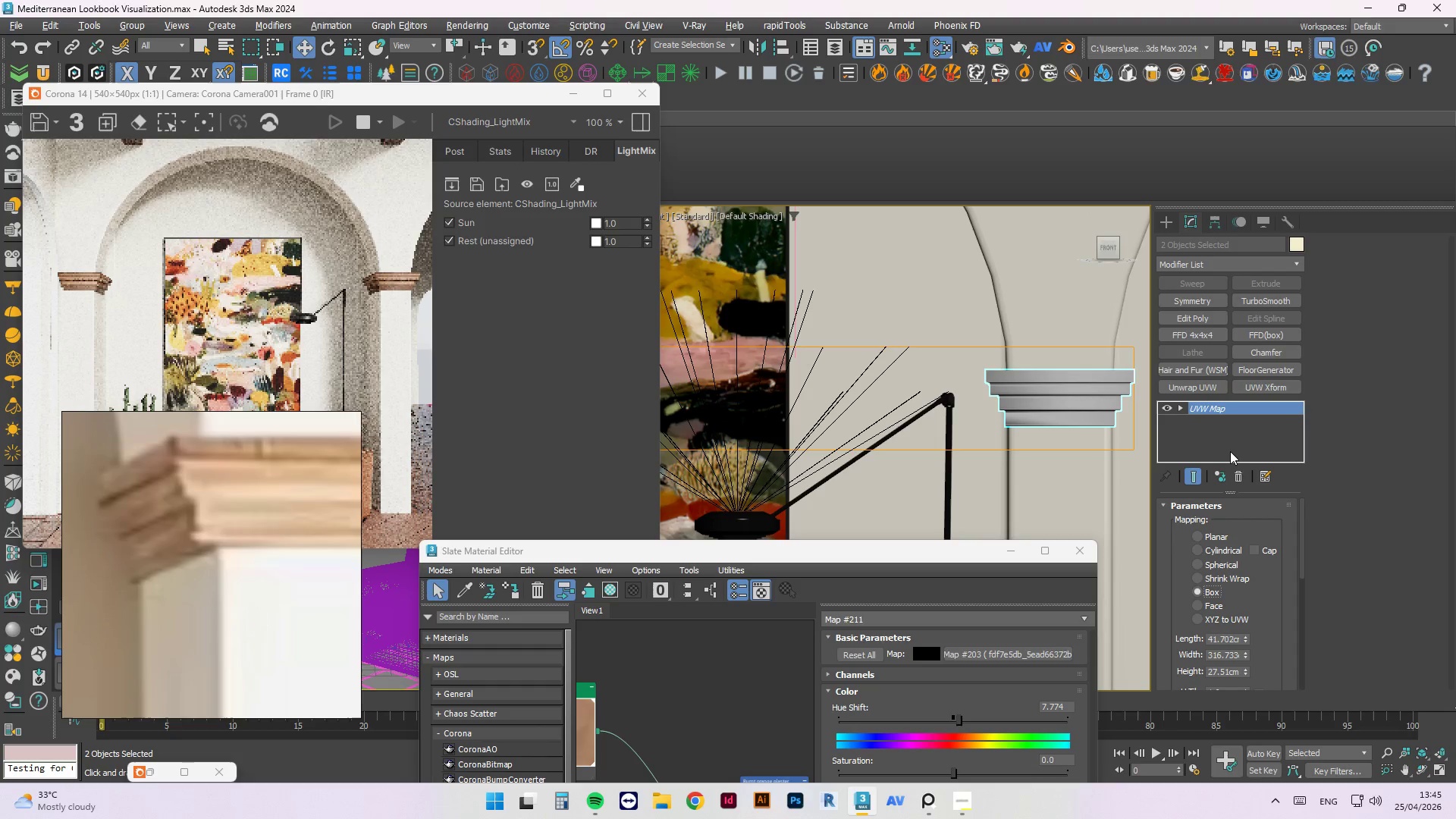 
scroll: coordinate [1072, 390], scroll_direction: down, amount: 3.0
 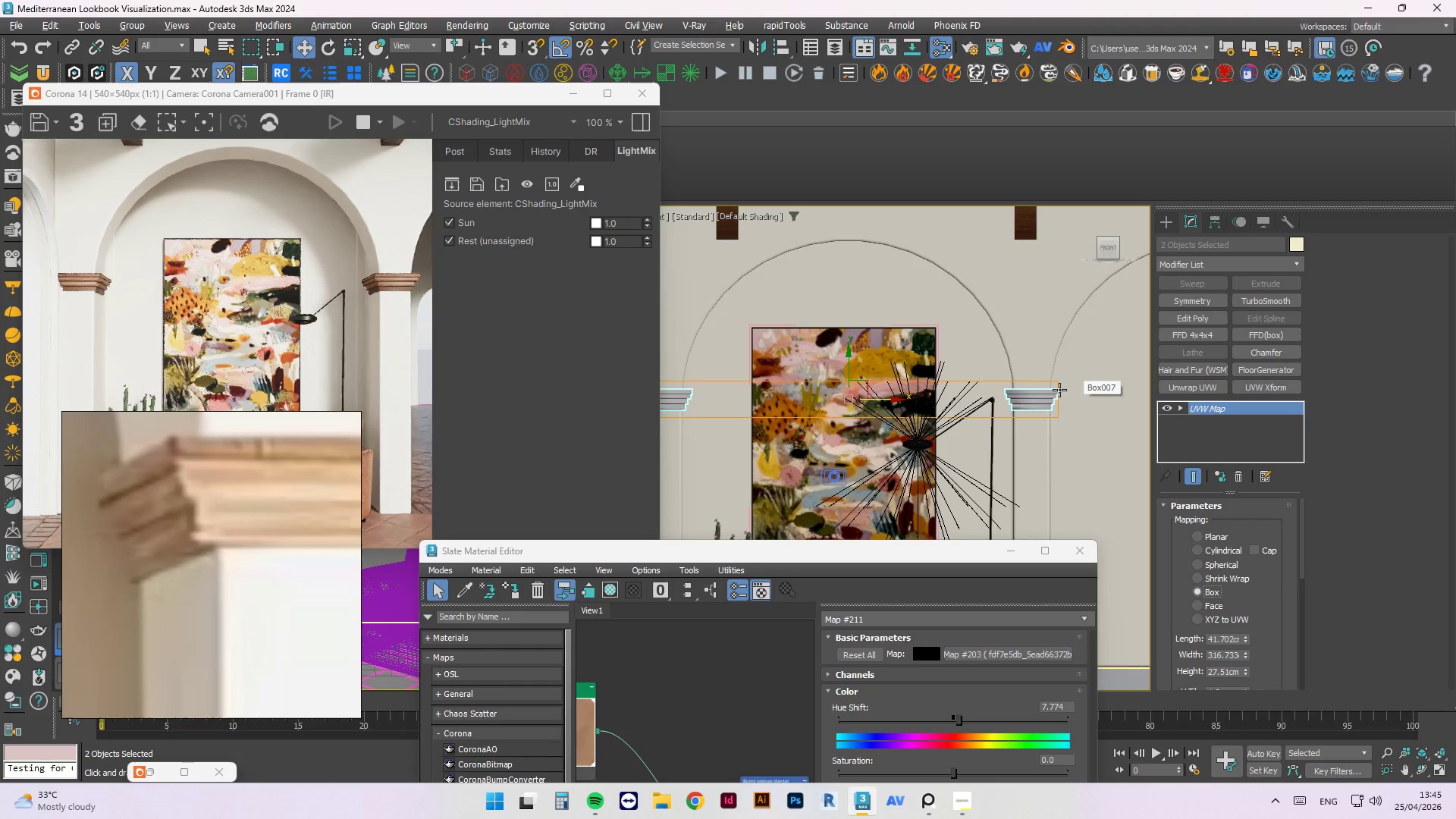 
scroll: coordinate [1032, 391], scroll_direction: up, amount: 8.0
 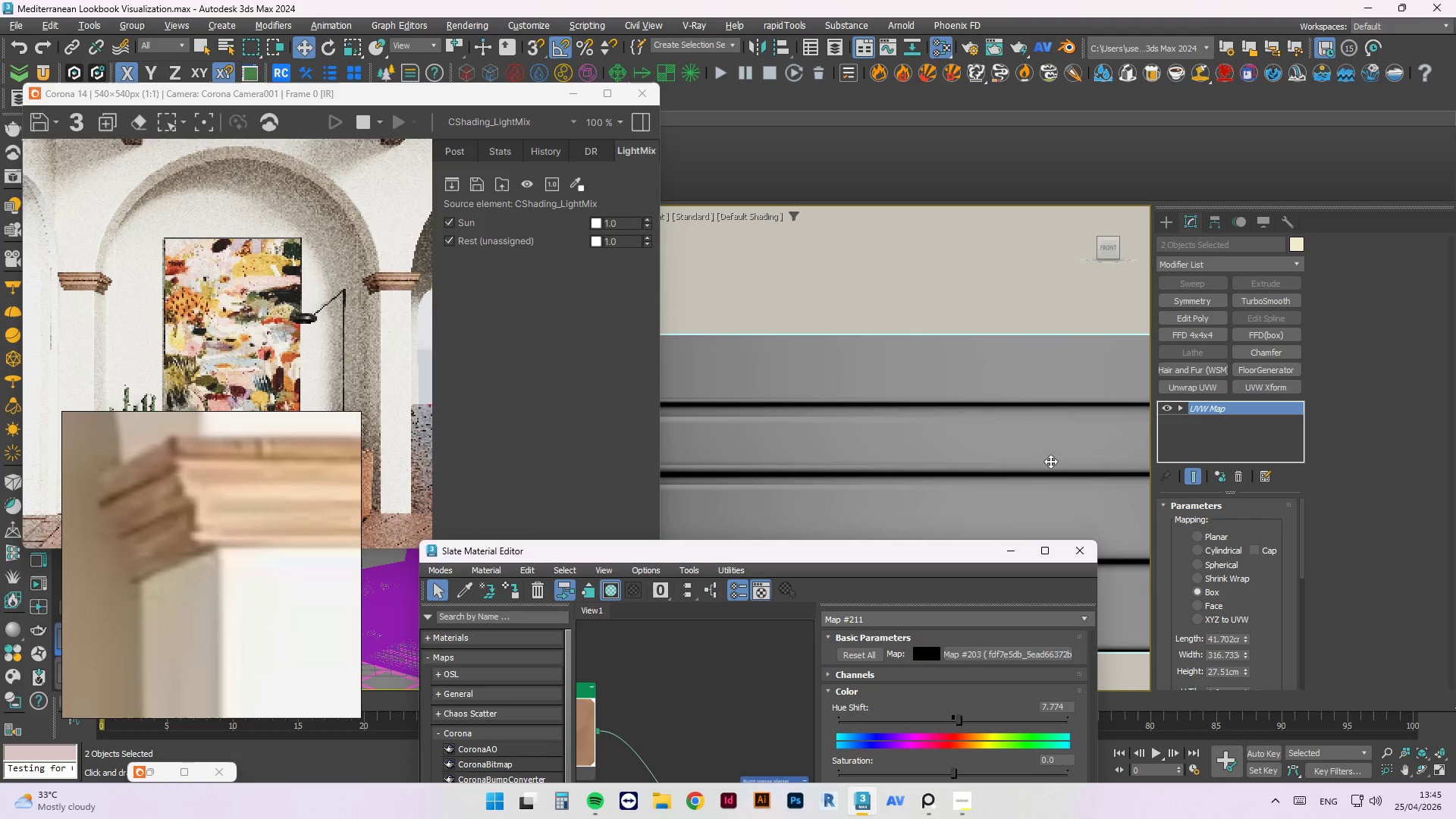 
scroll: coordinate [1087, 385], scroll_direction: down, amount: 6.0
 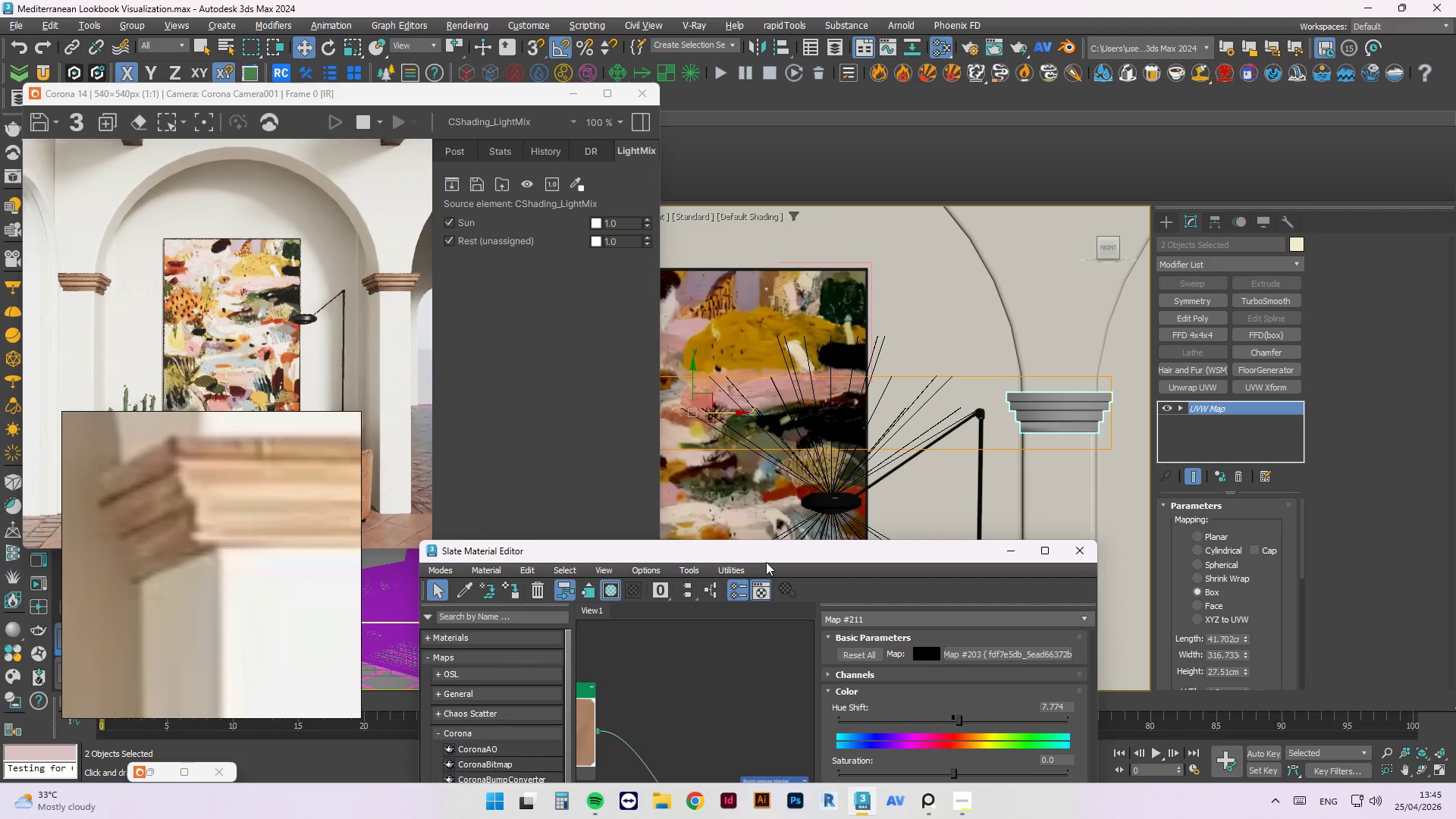 
left_click_drag(start_coordinate=[785, 554], to_coordinate=[1022, 388])
 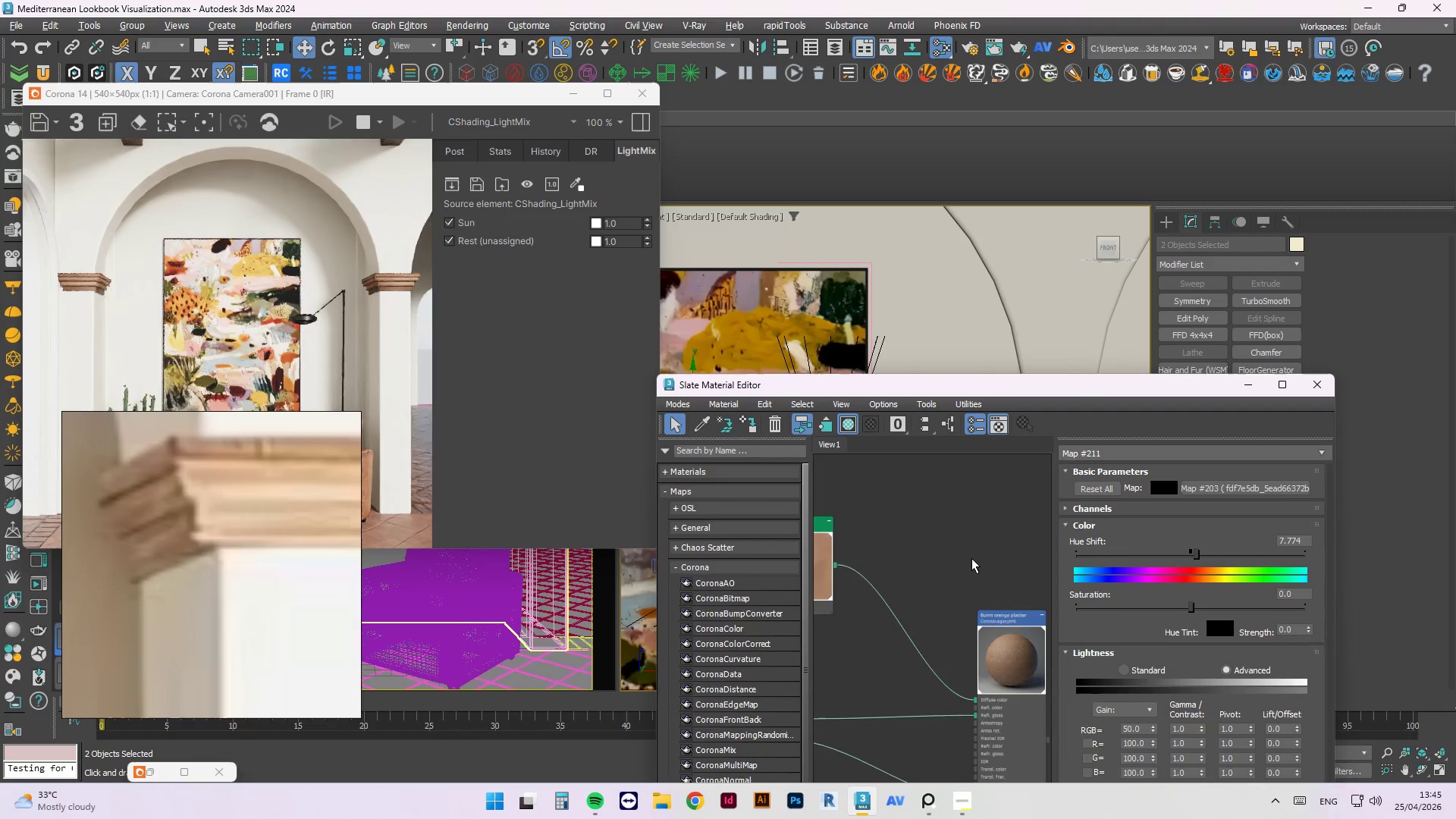 
scroll: coordinate [971, 563], scroll_direction: down, amount: 4.0
 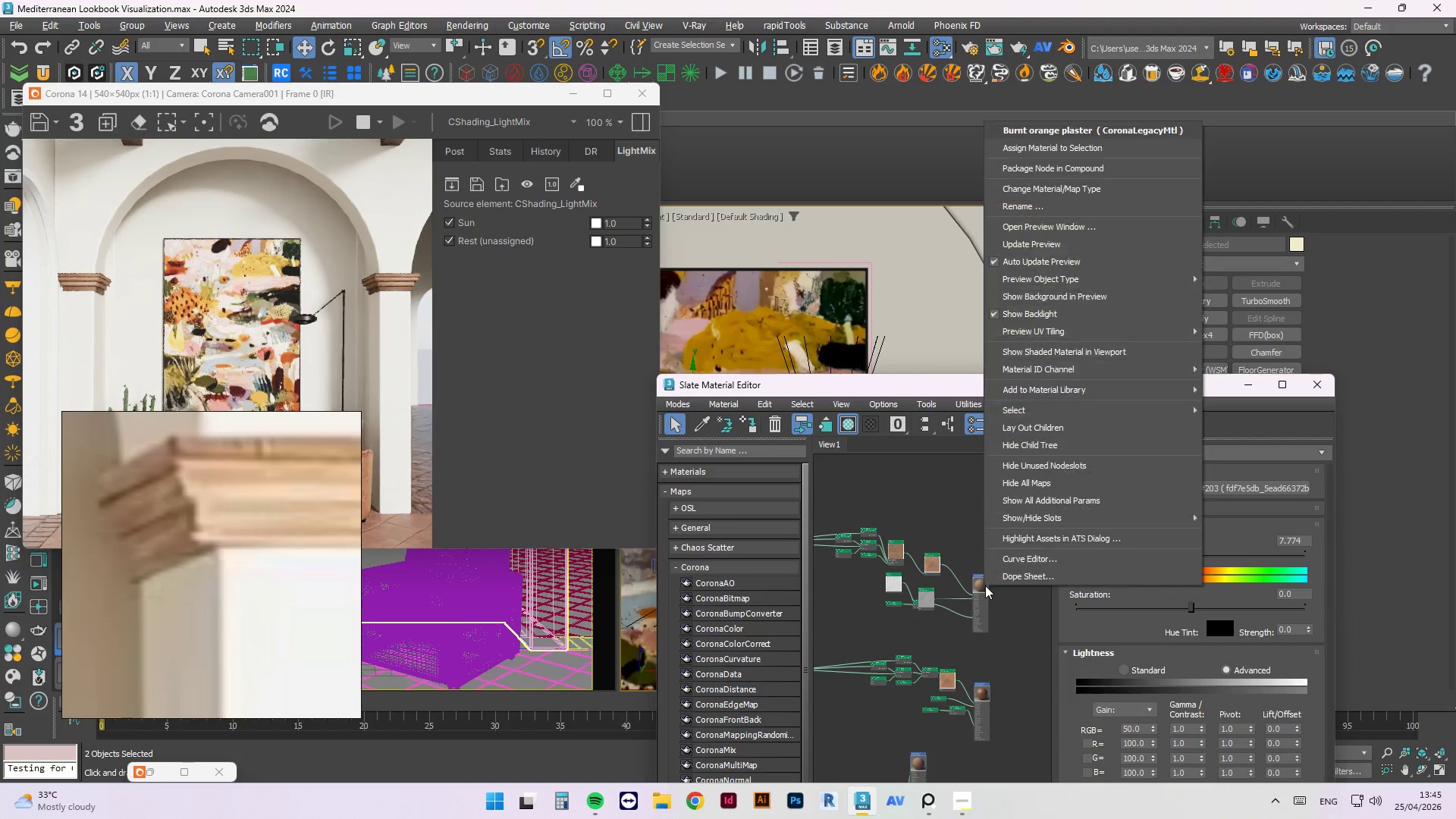 
scroll: coordinate [986, 581], scroll_direction: up, amount: 3.0
 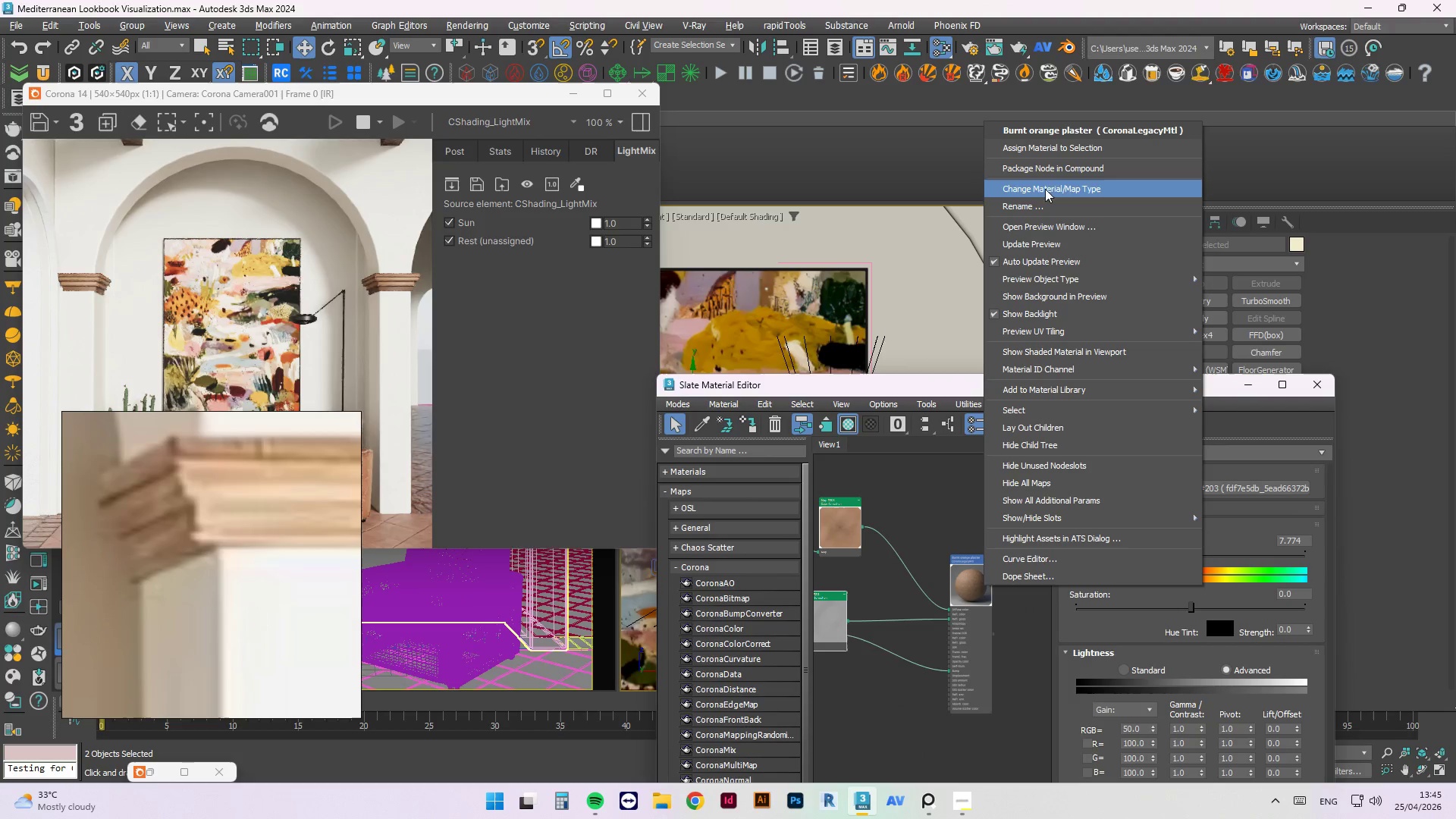 
left_click([1024, 242])
 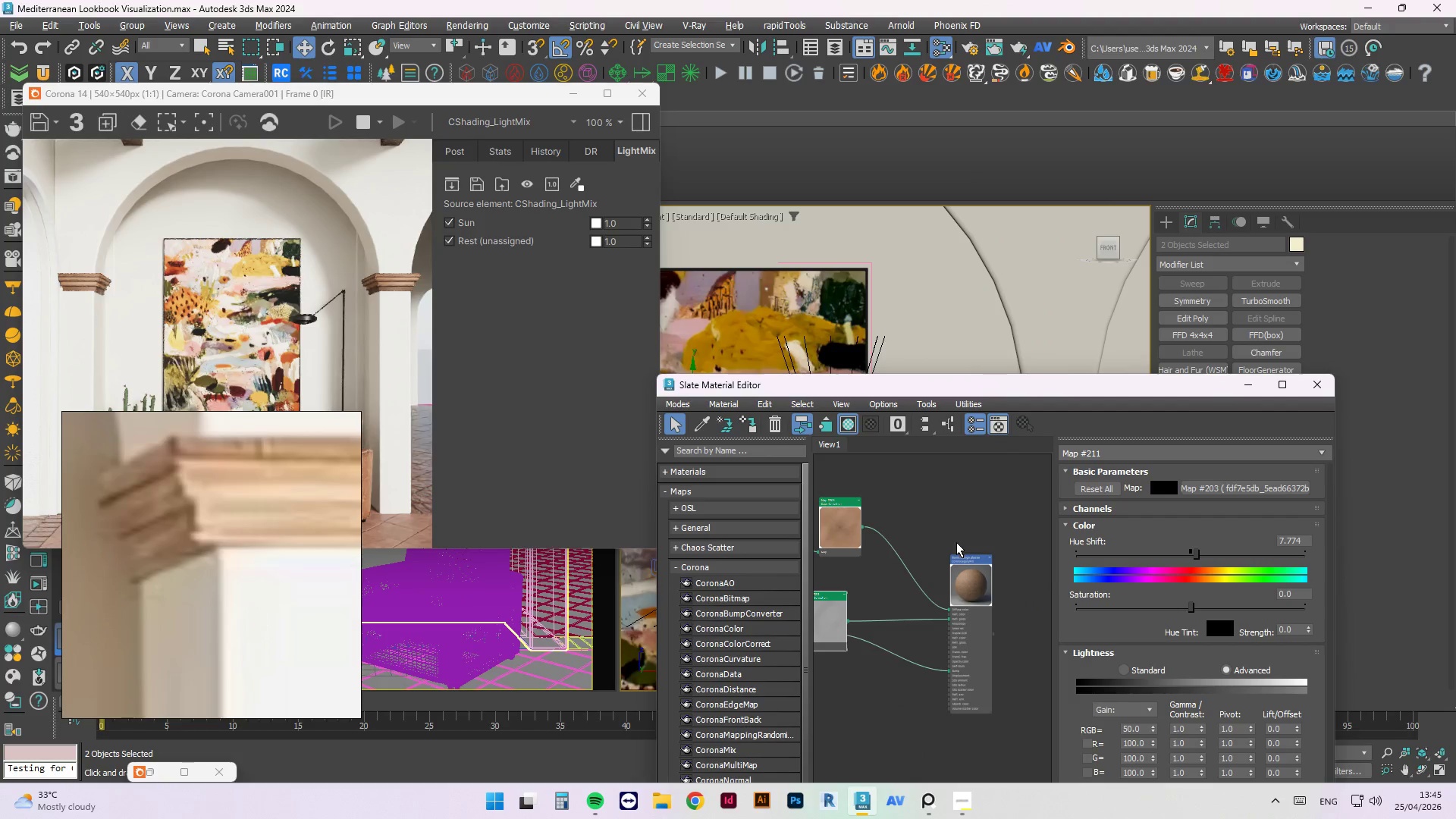 
scroll: coordinate [977, 590], scroll_direction: up, amount: 3.0
 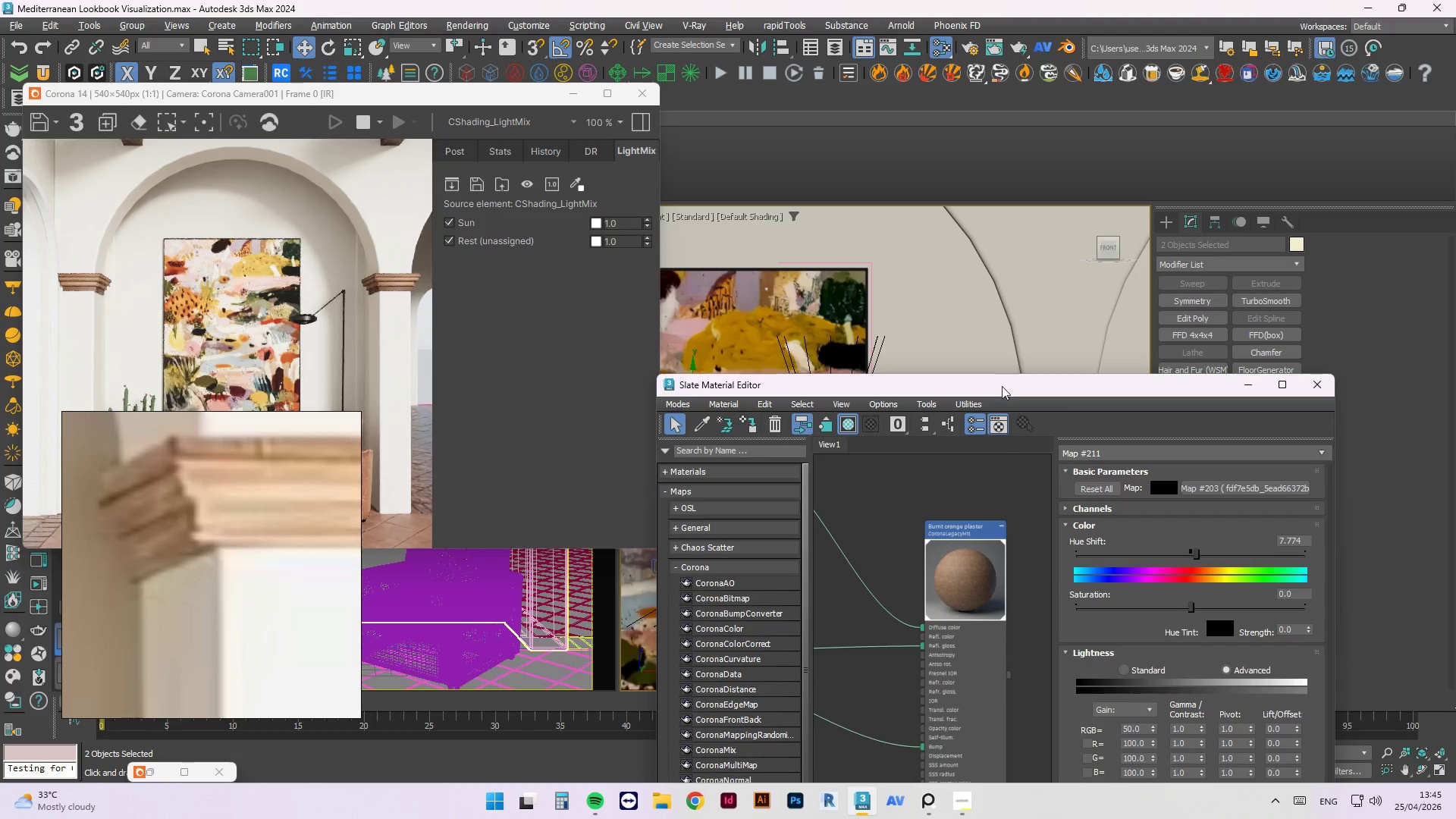 
left_click_drag(start_coordinate=[999, 391], to_coordinate=[752, 416])
 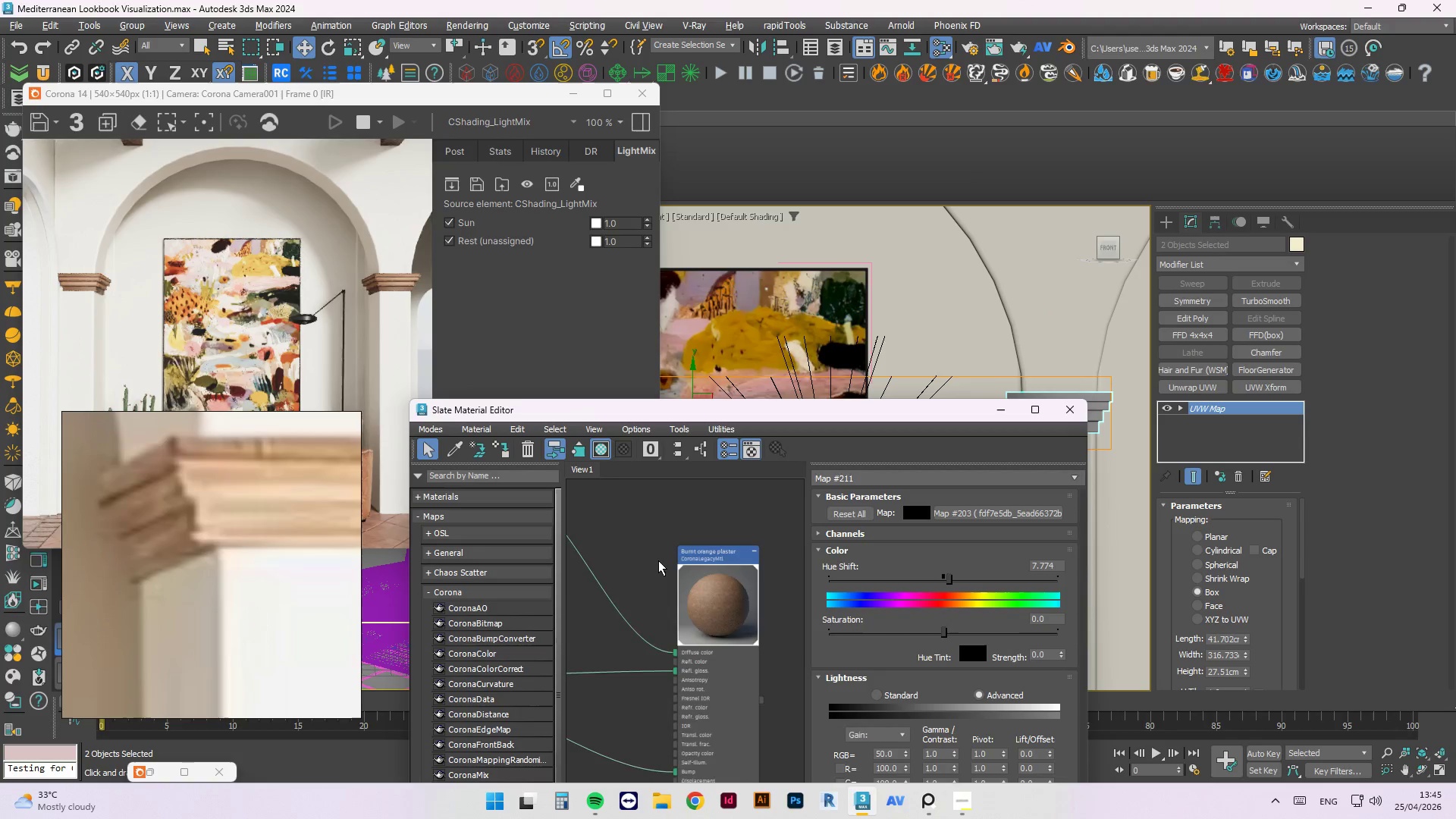 
scroll: coordinate [733, 521], scroll_direction: down, amount: 4.0
 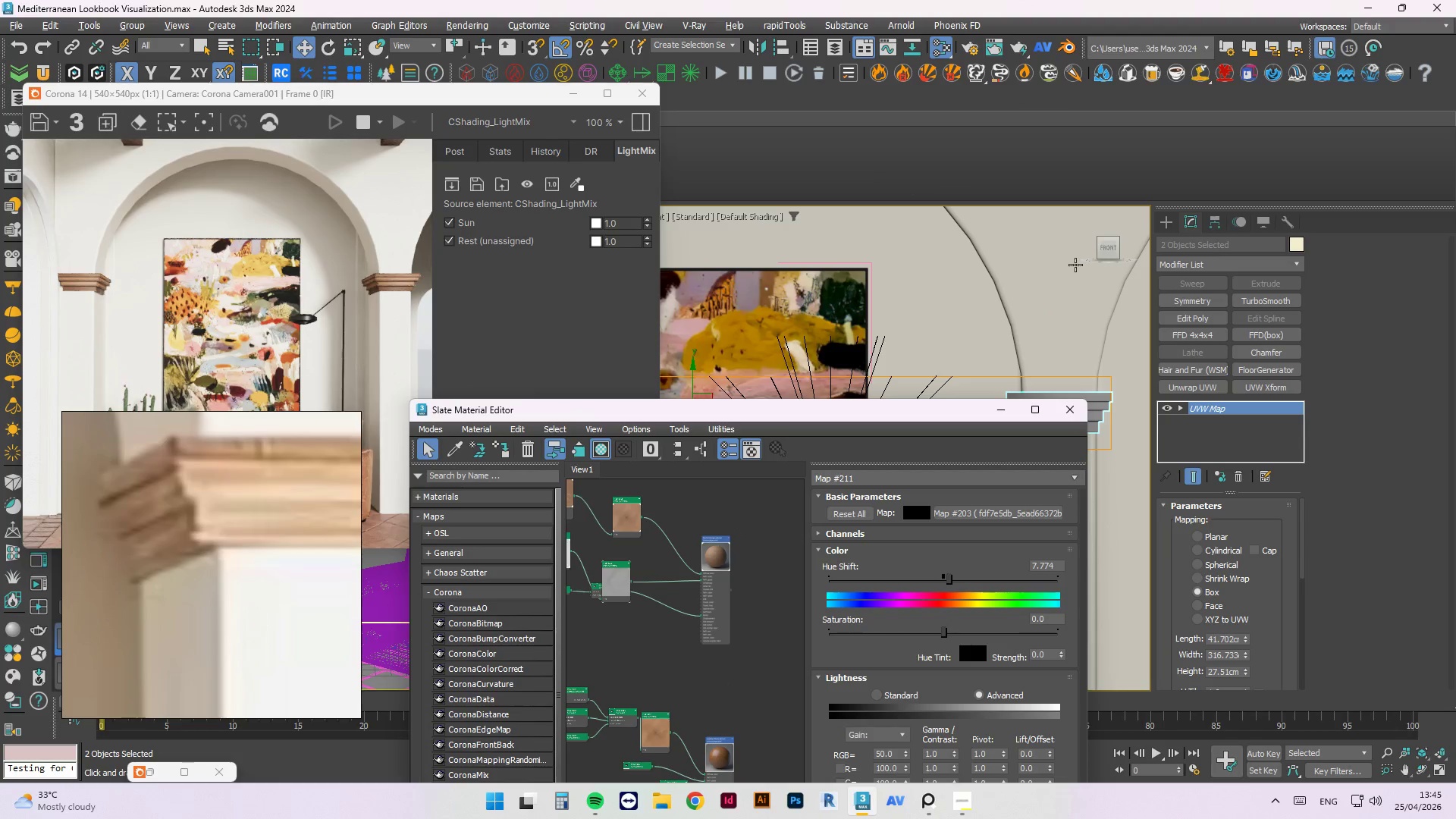 
scroll: coordinate [725, 550], scroll_direction: none, amount: 0.0
 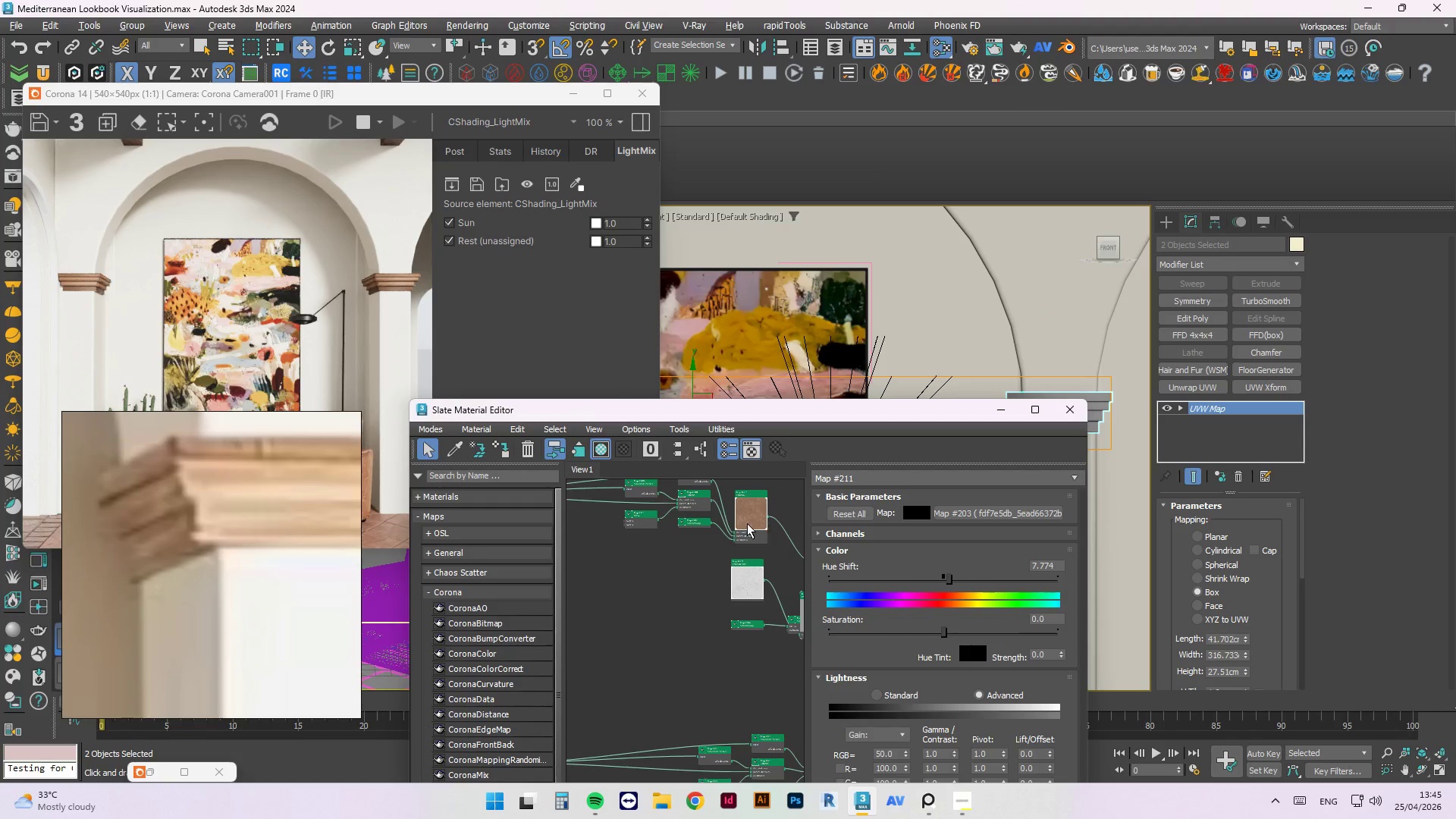 
scroll: coordinate [692, 560], scroll_direction: down, amount: 1.0
 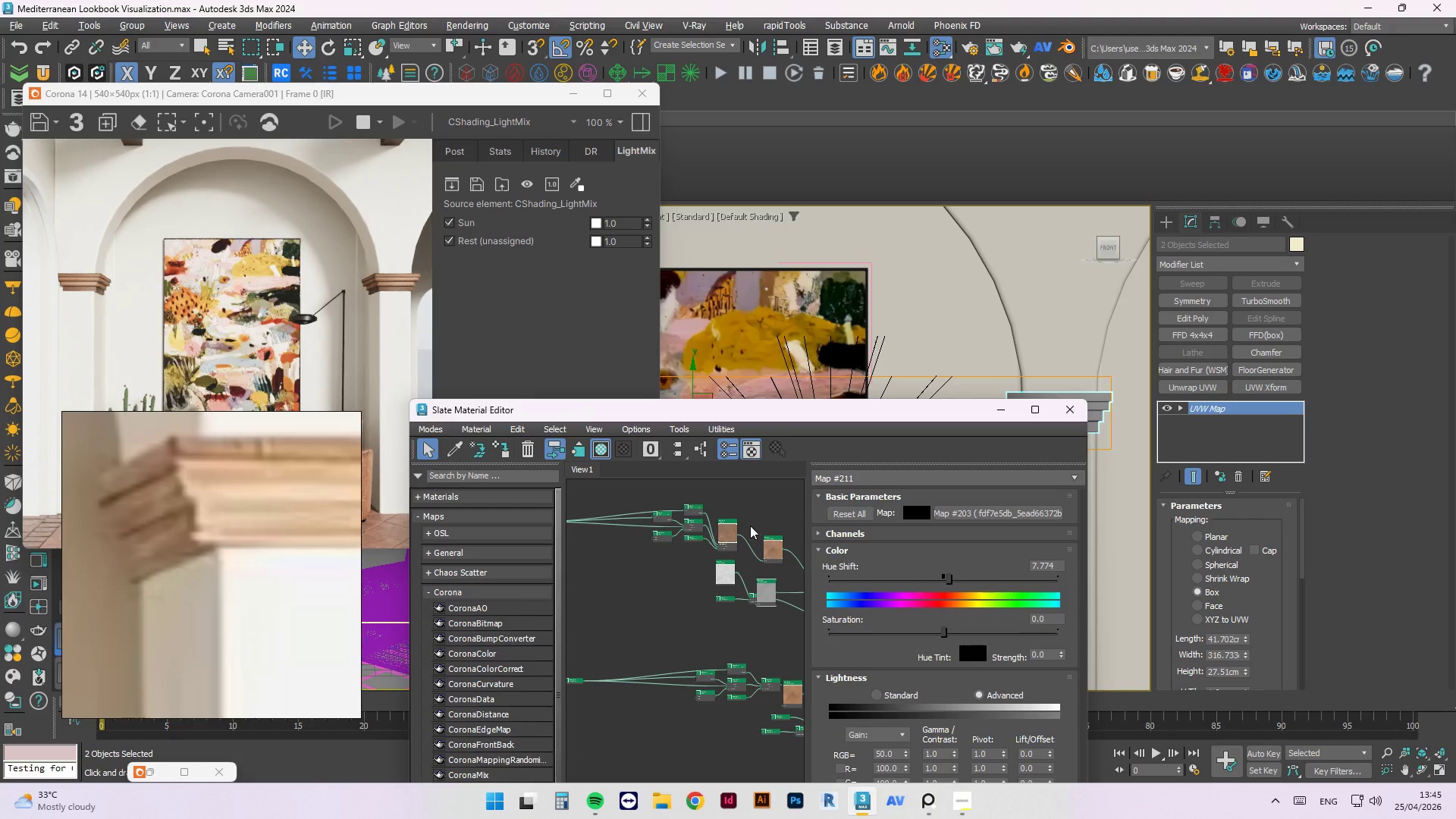 
right_click([789, 566])
 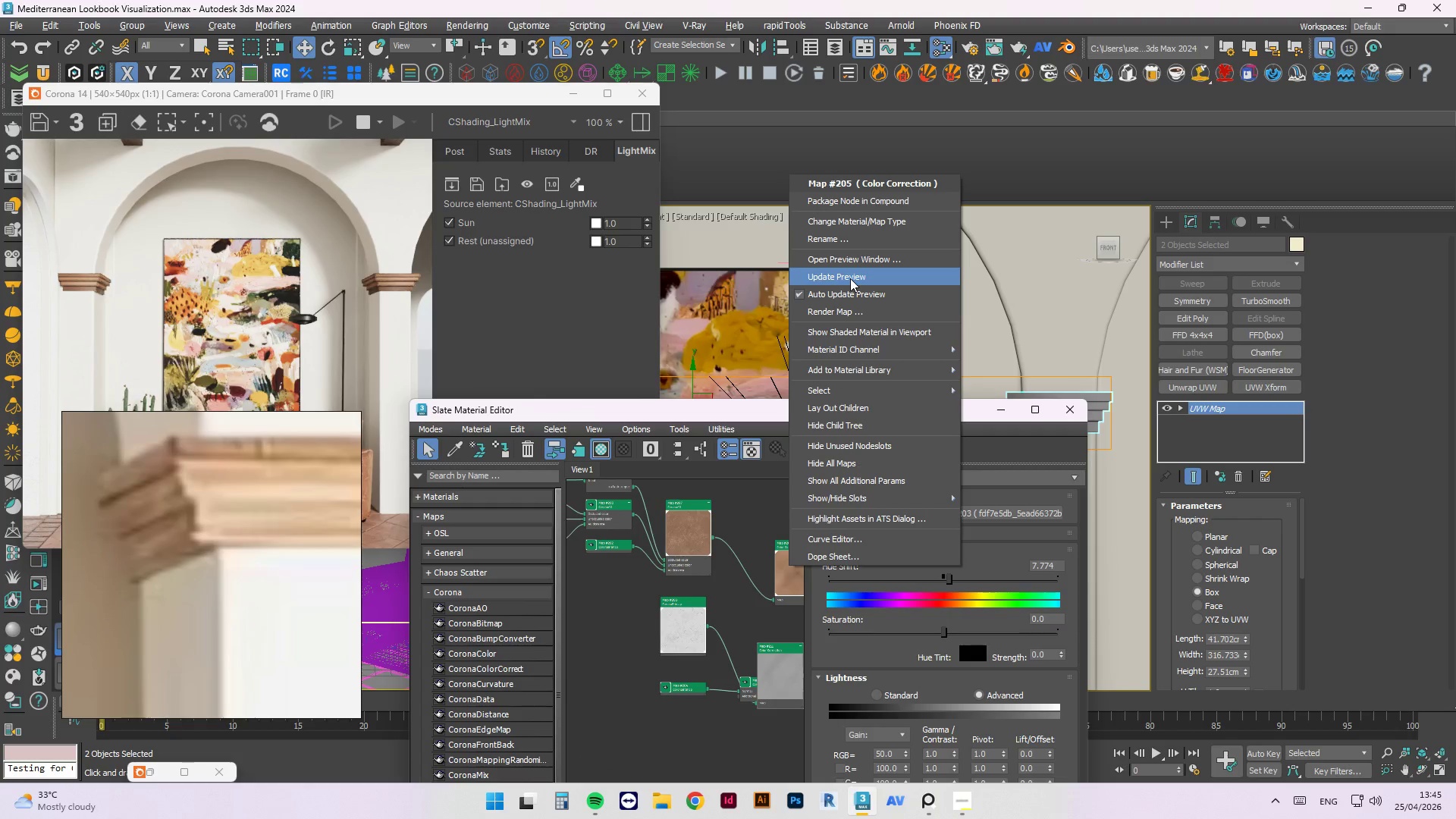 
scroll: coordinate [755, 534], scroll_direction: up, amount: 2.0
 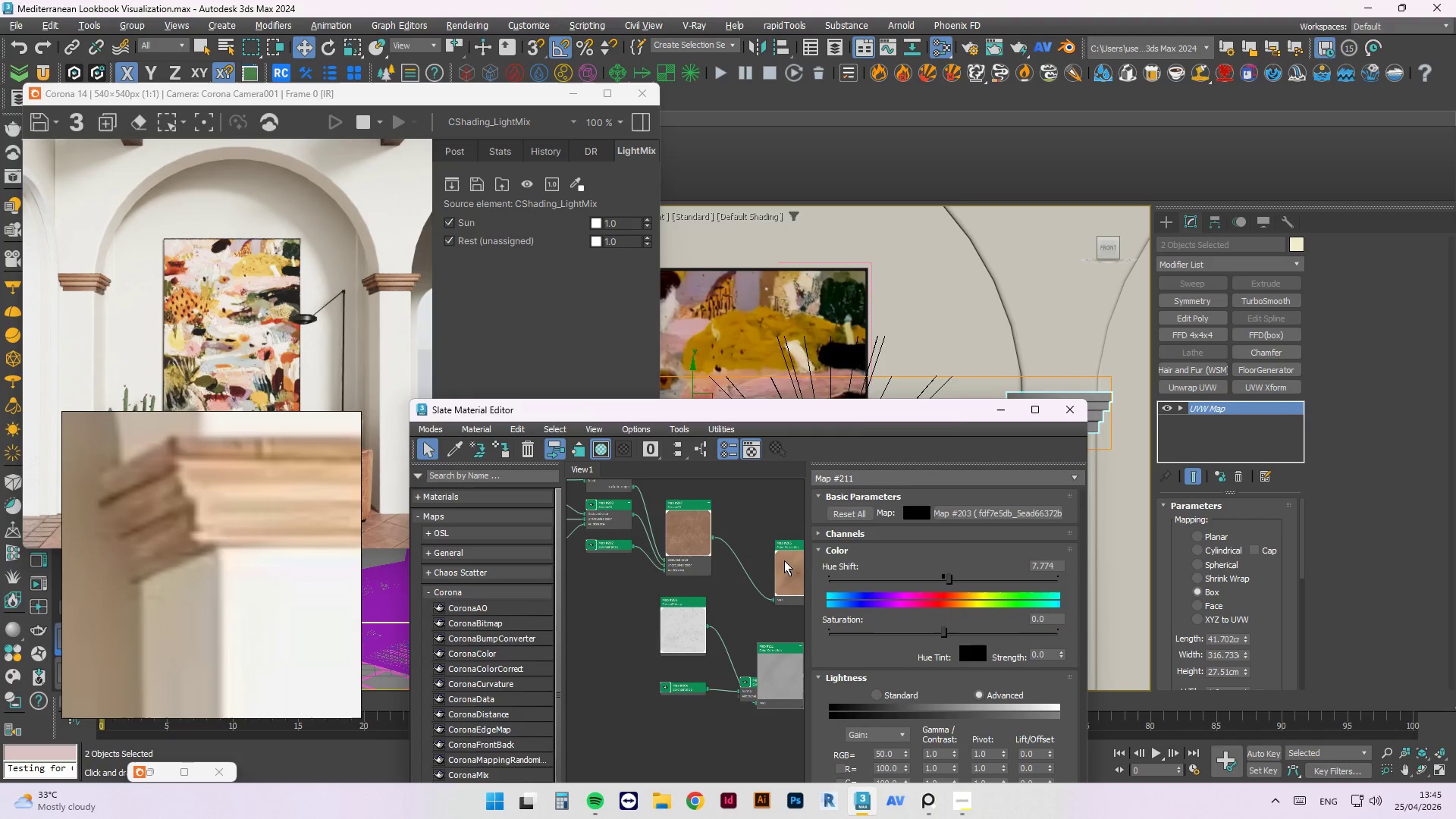 
left_click([849, 278])
 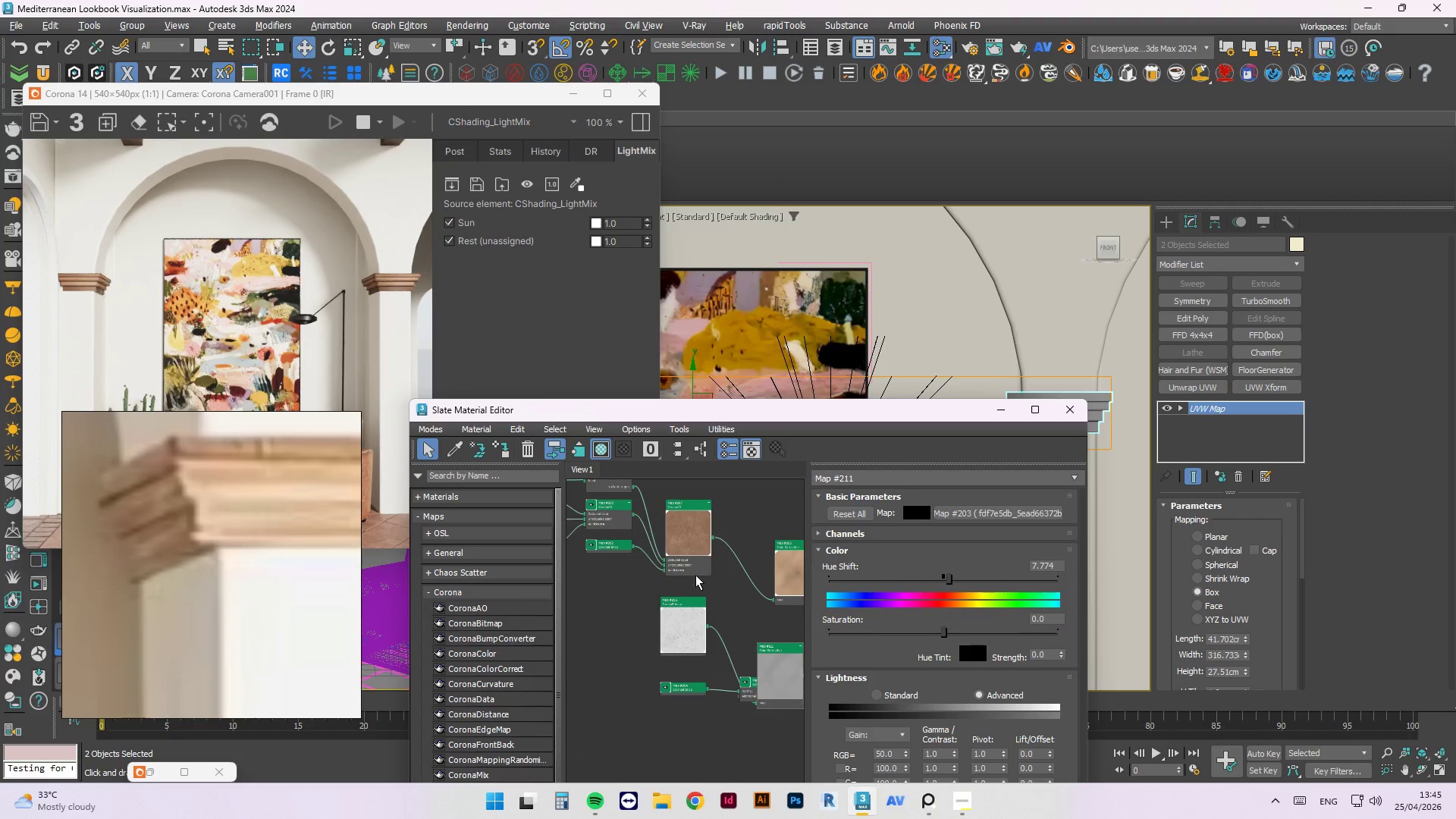 
scroll: coordinate [651, 578], scroll_direction: down, amount: 1.0
 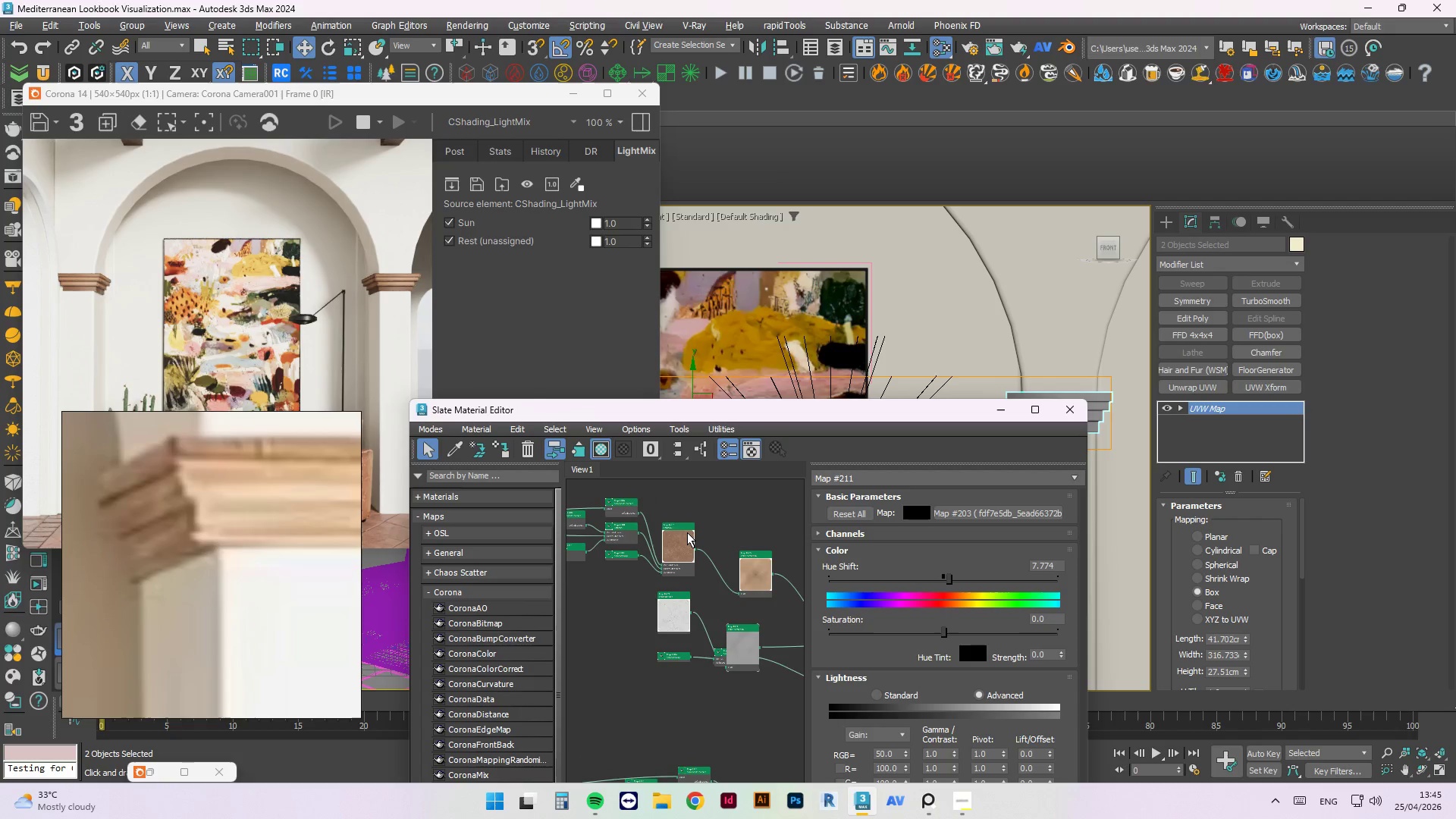 
right_click([687, 532])
 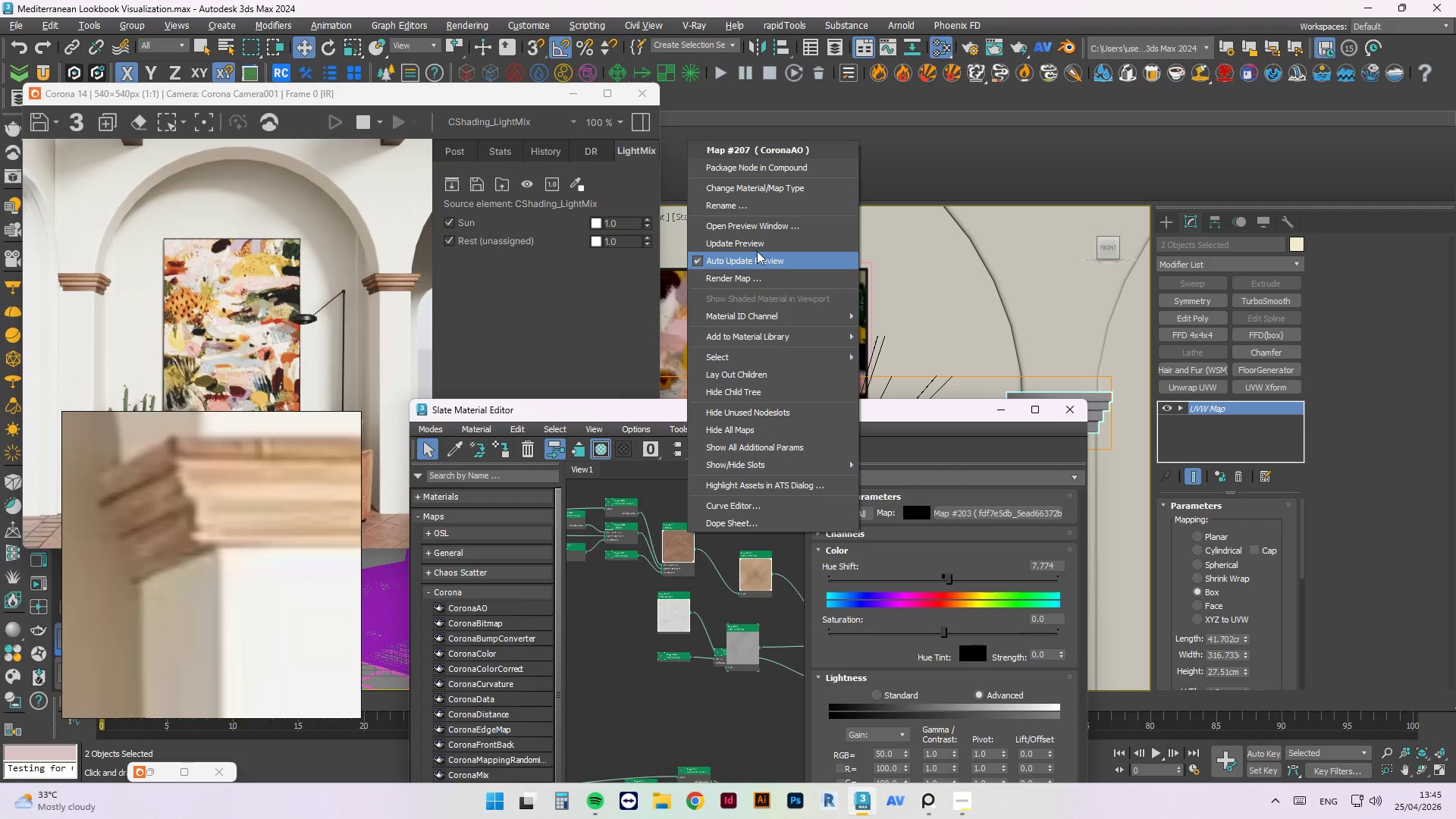 
left_click([757, 246])
 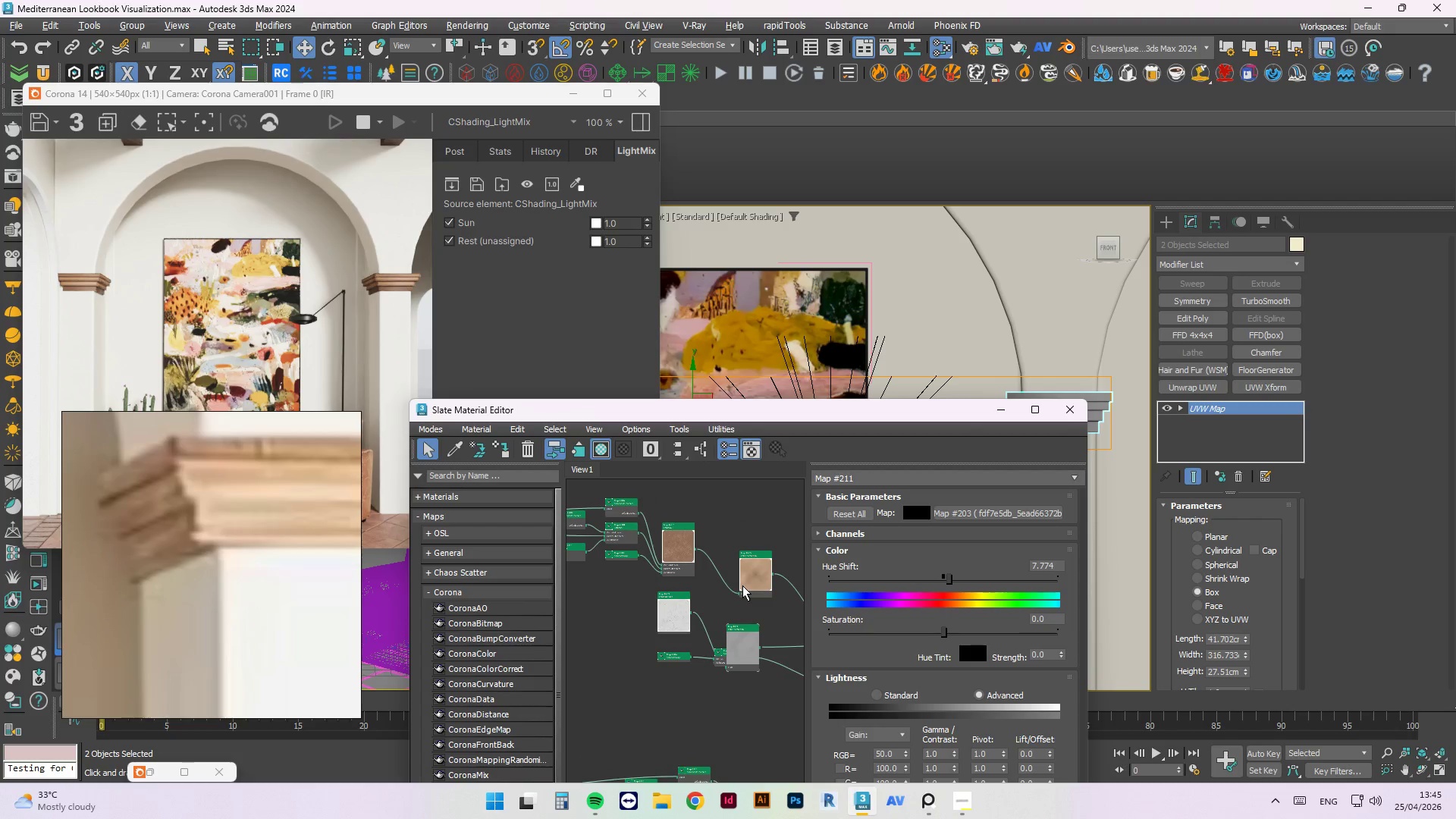 
scroll: coordinate [725, 566], scroll_direction: down, amount: 2.0
 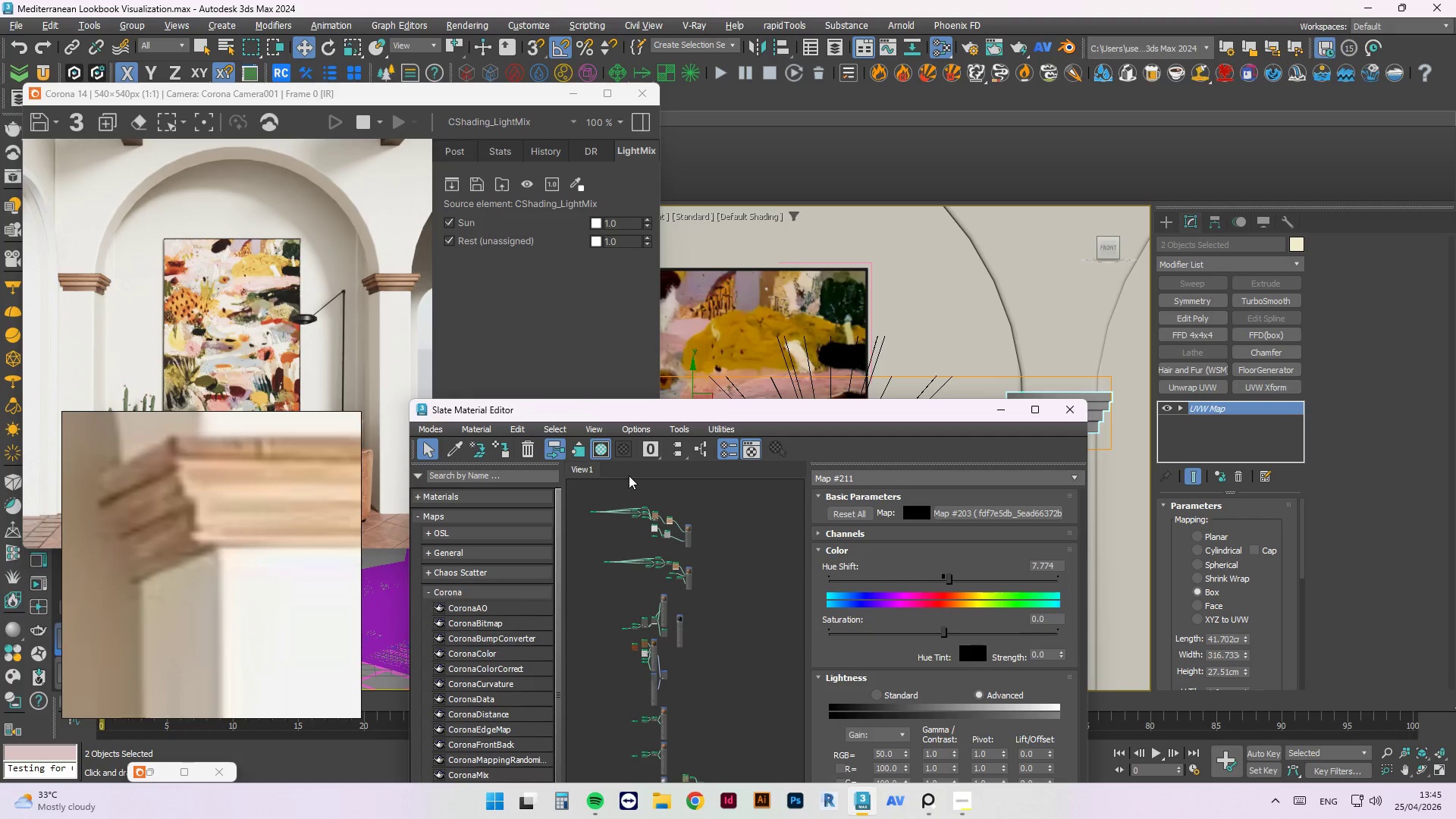 
scroll: coordinate [661, 492], scroll_direction: up, amount: 1.0
 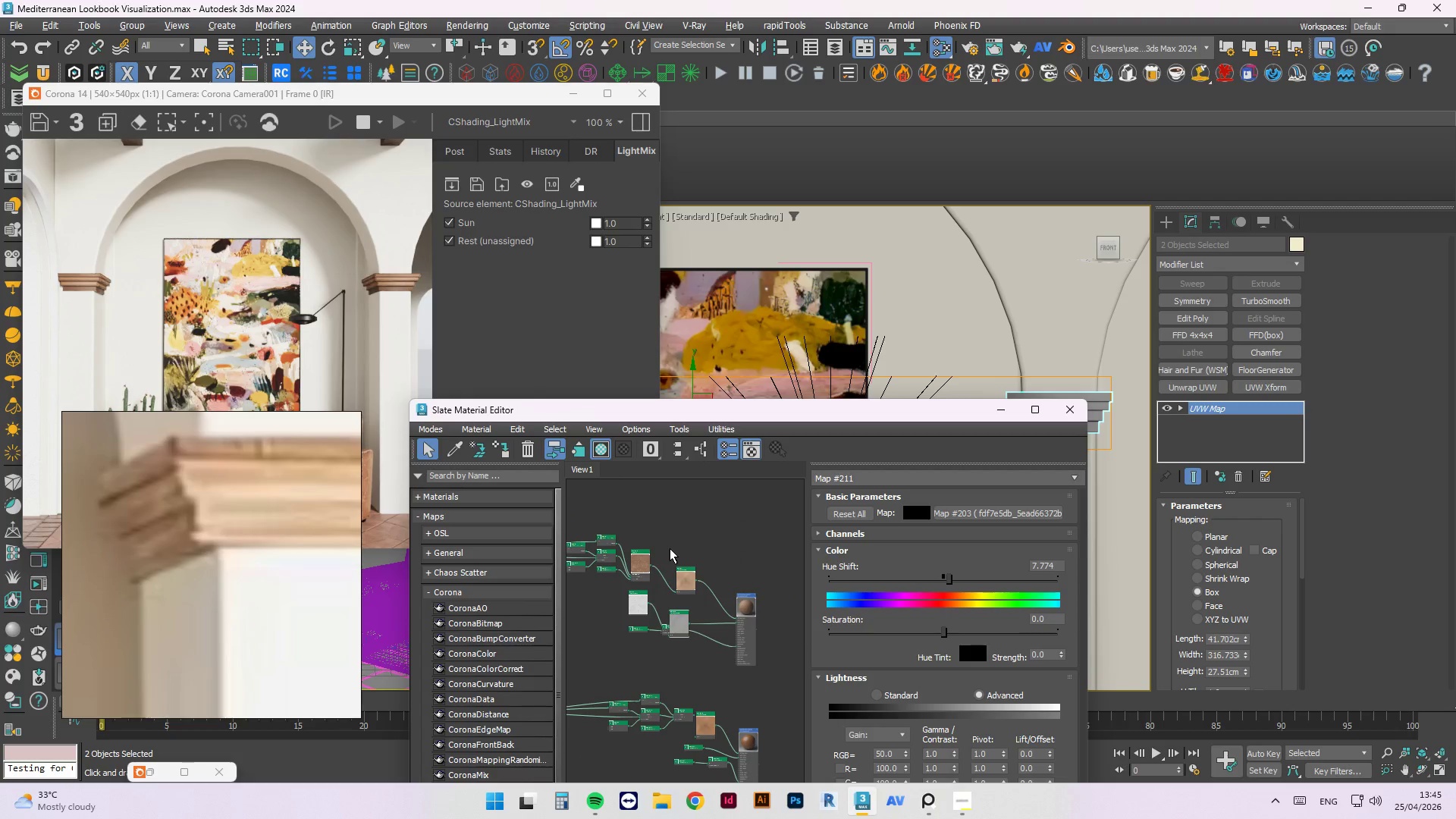 
left_click([697, 576])
 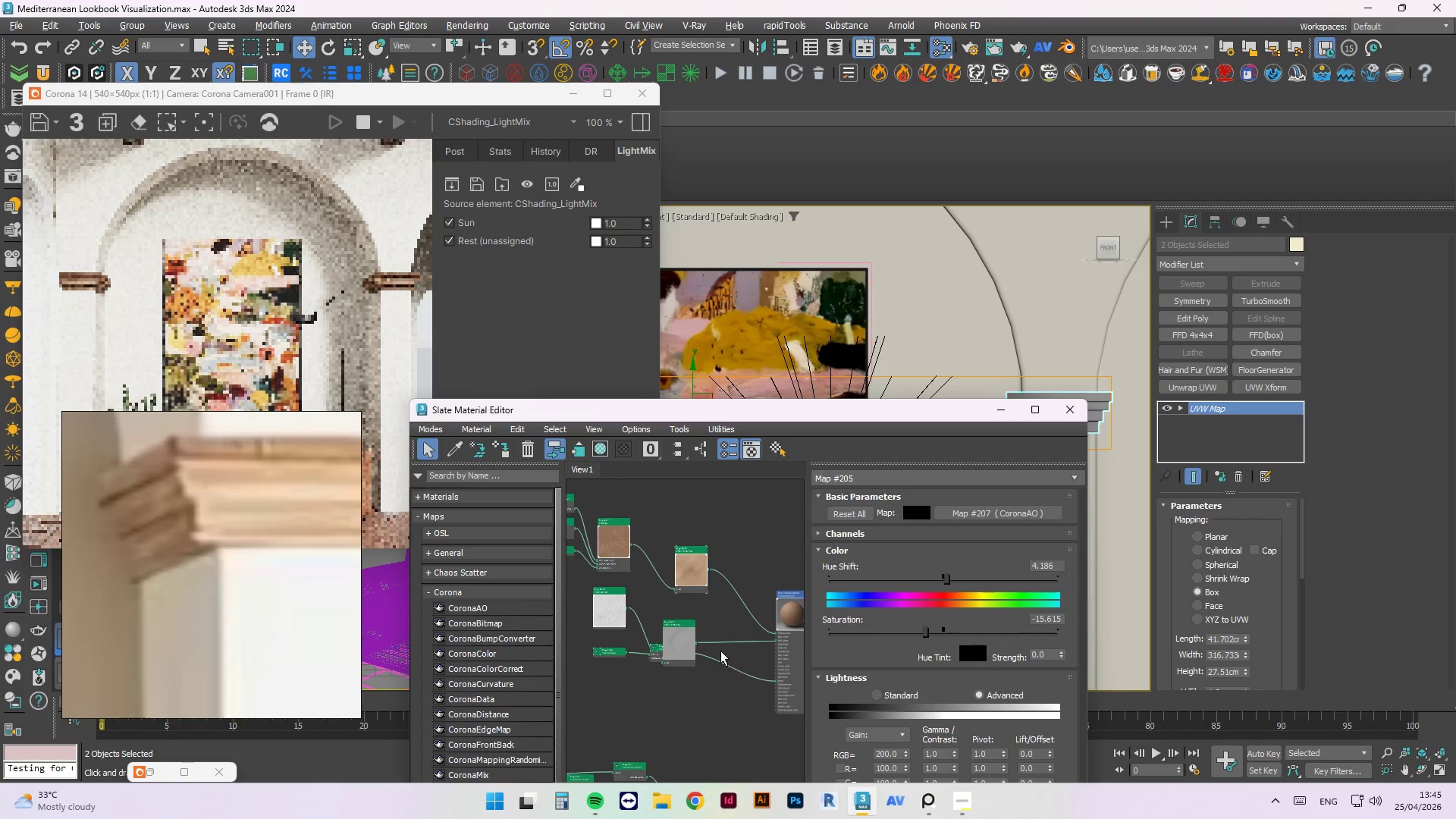 
scroll: coordinate [678, 595], scroll_direction: up, amount: 1.0
 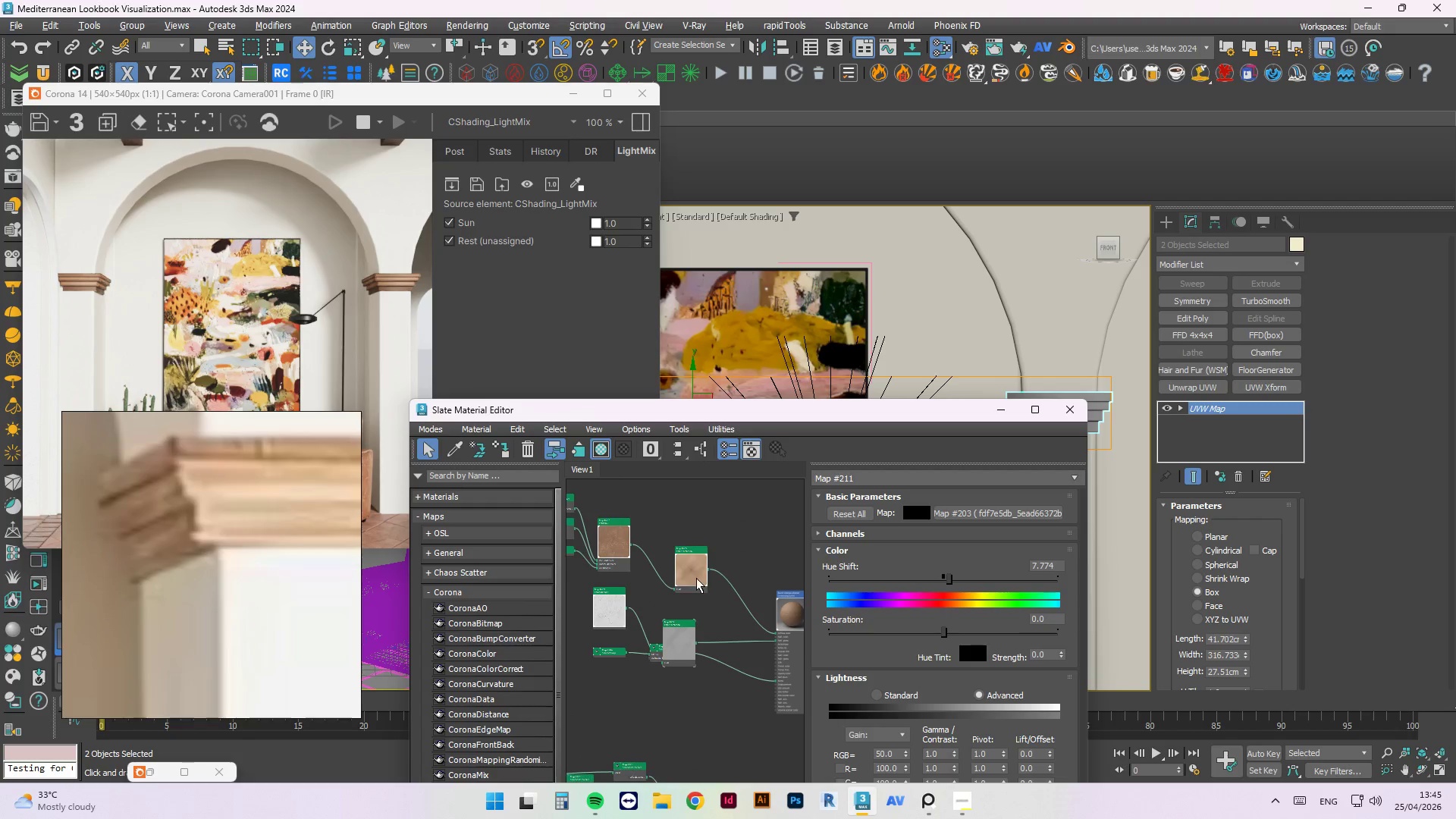 
left_click_drag(start_coordinate=[675, 650], to_coordinate=[697, 608])
 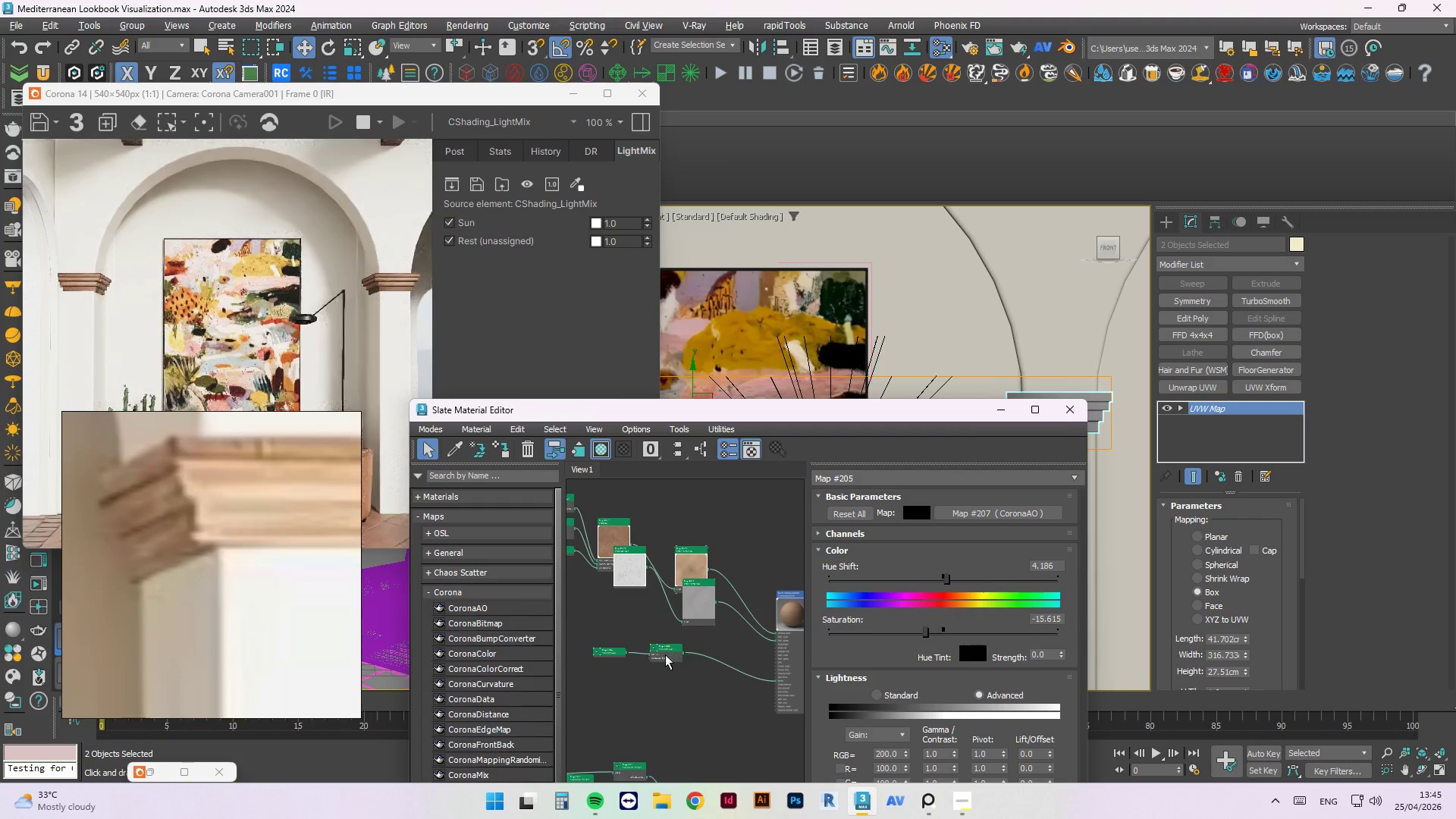 
left_click_drag(start_coordinate=[665, 654], to_coordinate=[684, 708])
 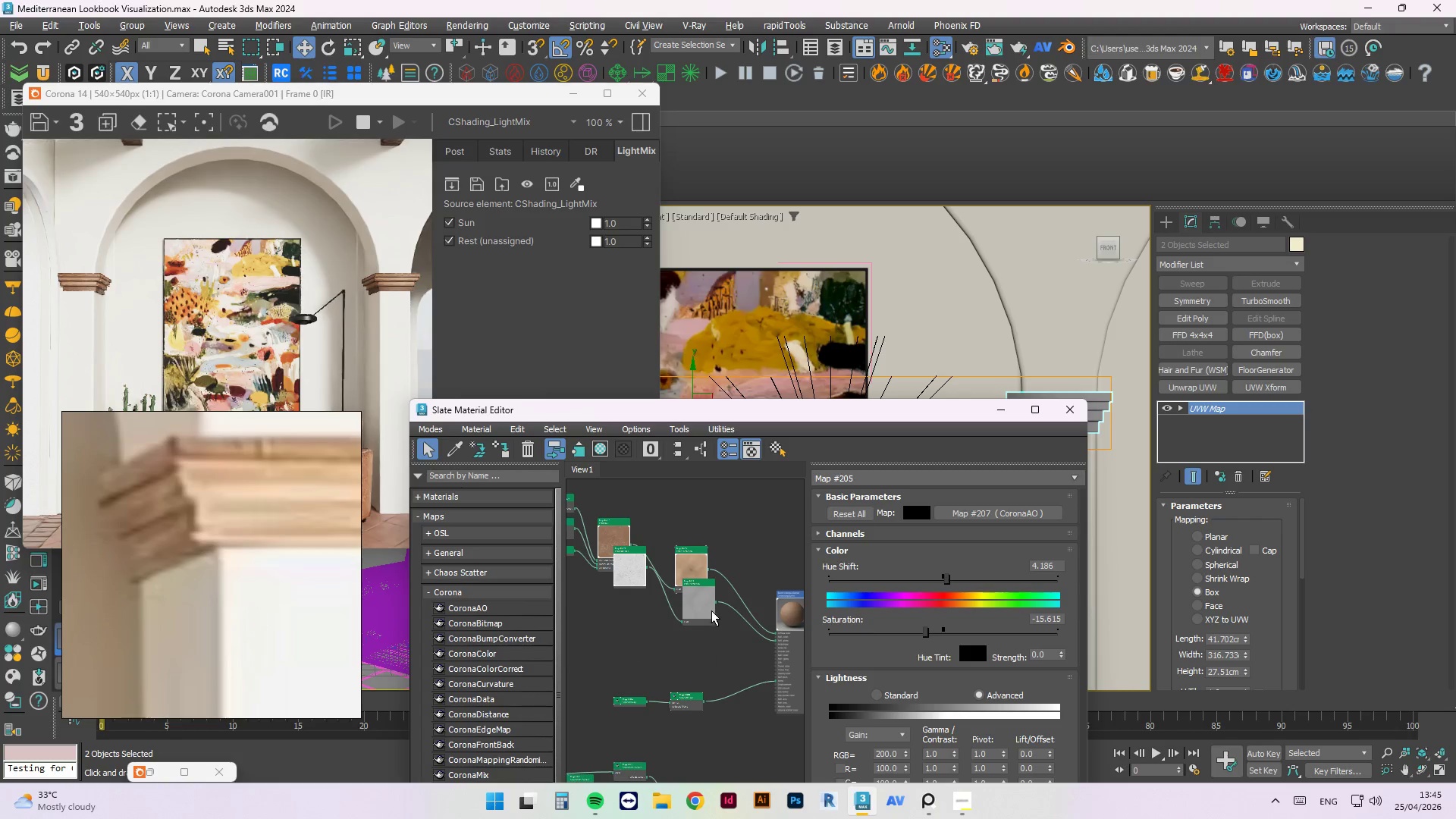 
left_click_drag(start_coordinate=[711, 608], to_coordinate=[698, 656])
 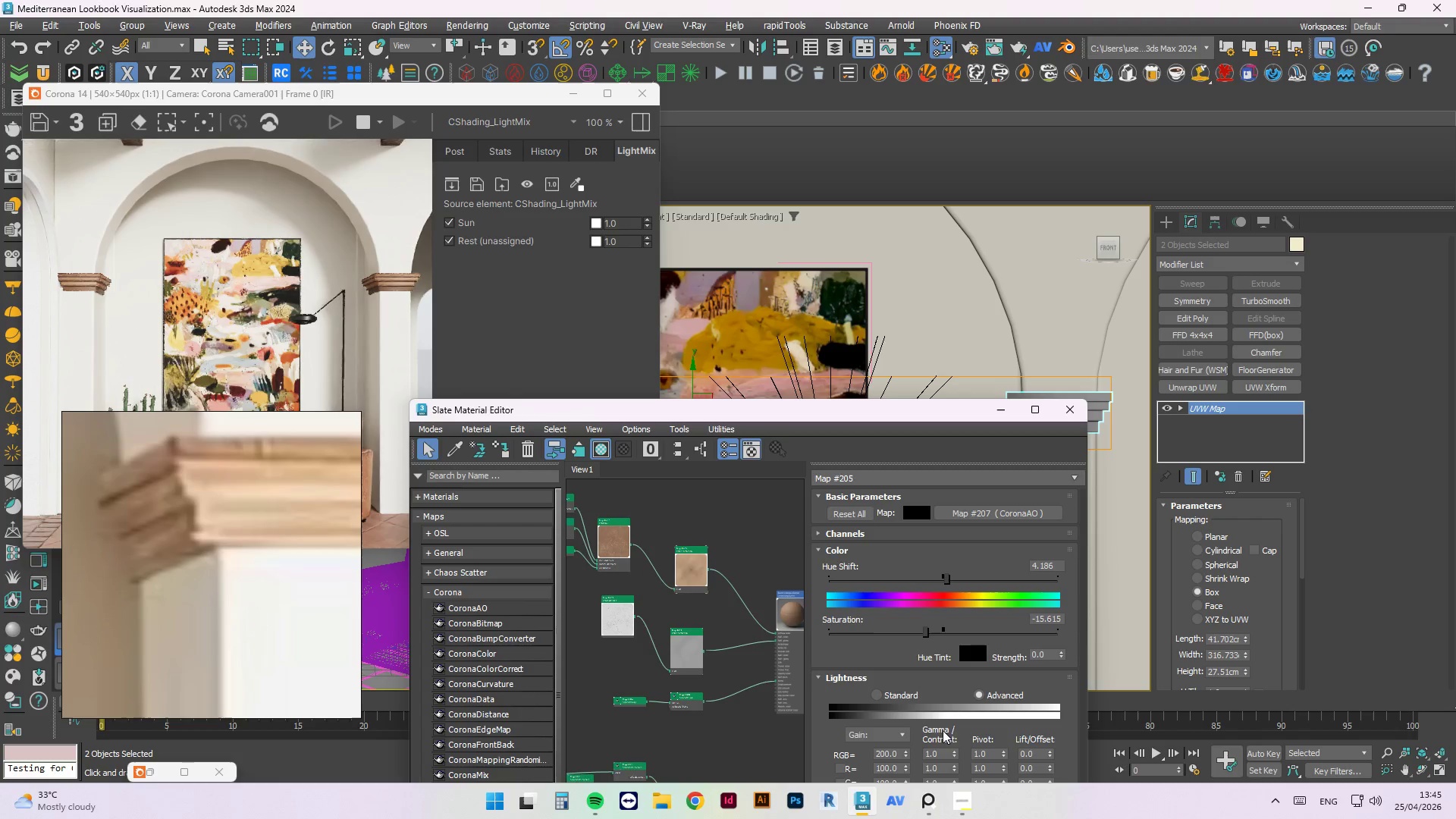 
left_click_drag(start_coordinate=[941, 752], to_coordinate=[905, 747])
 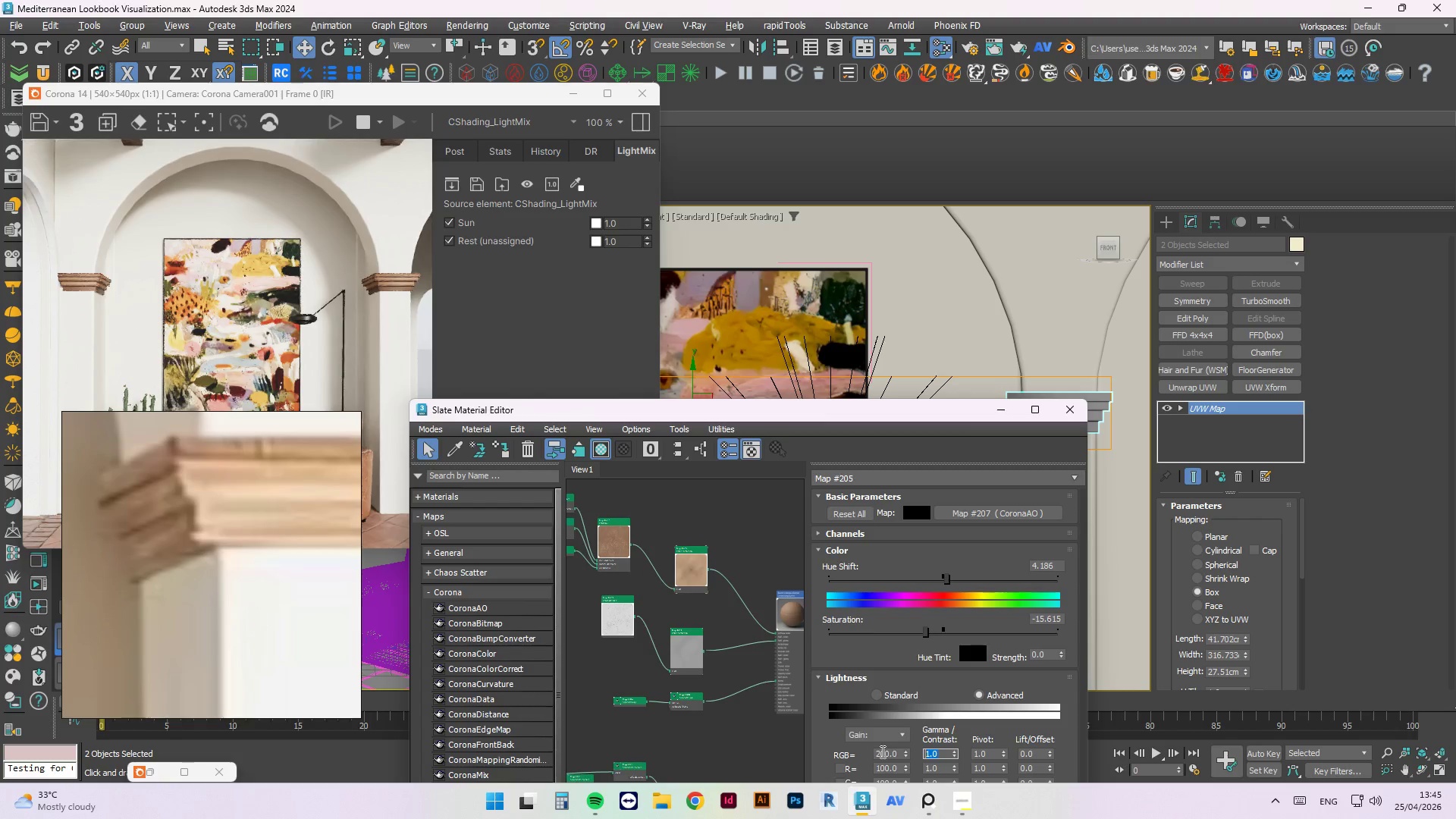 
double_click([881, 752])
 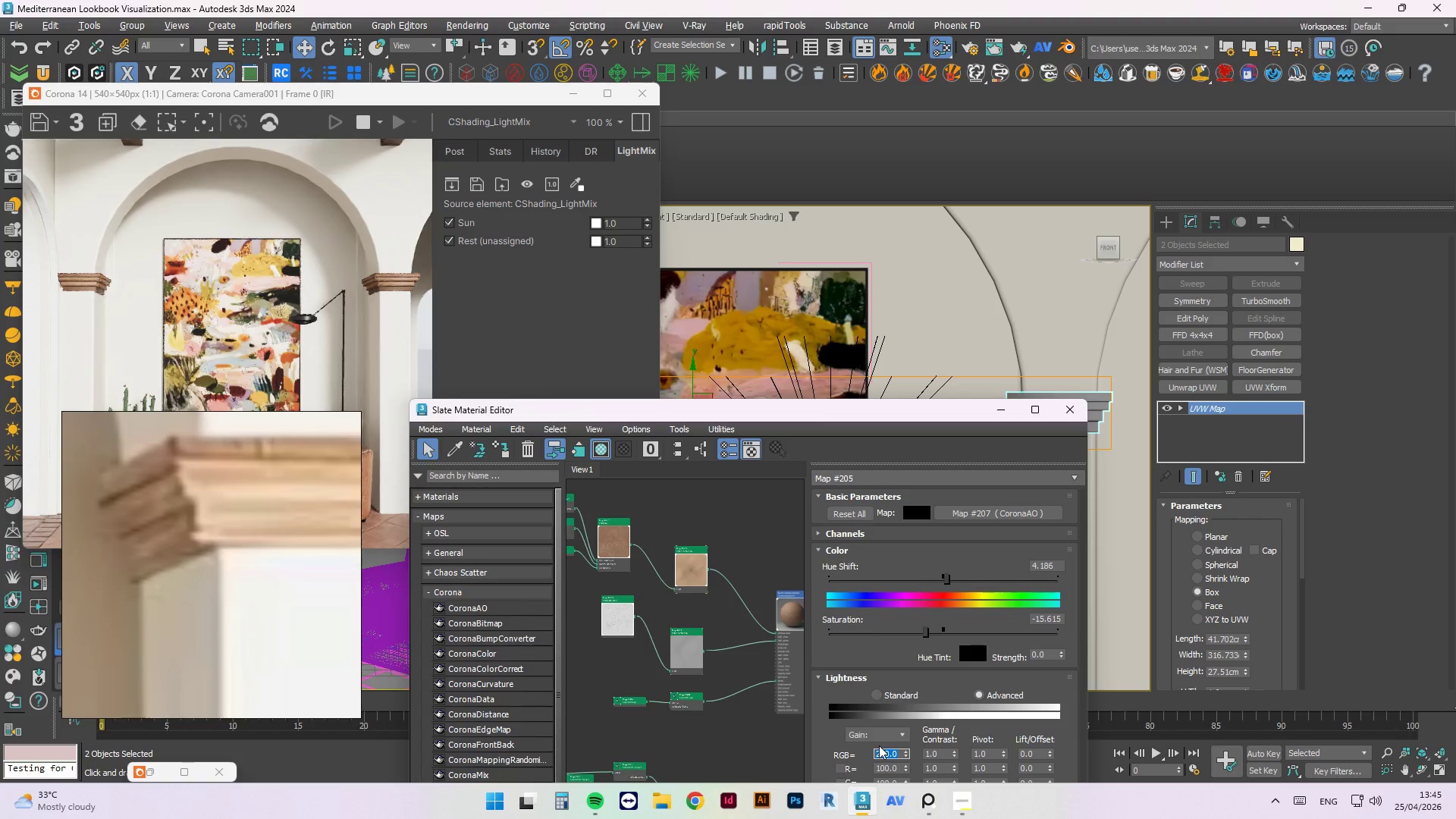 
key(Numpad2)
 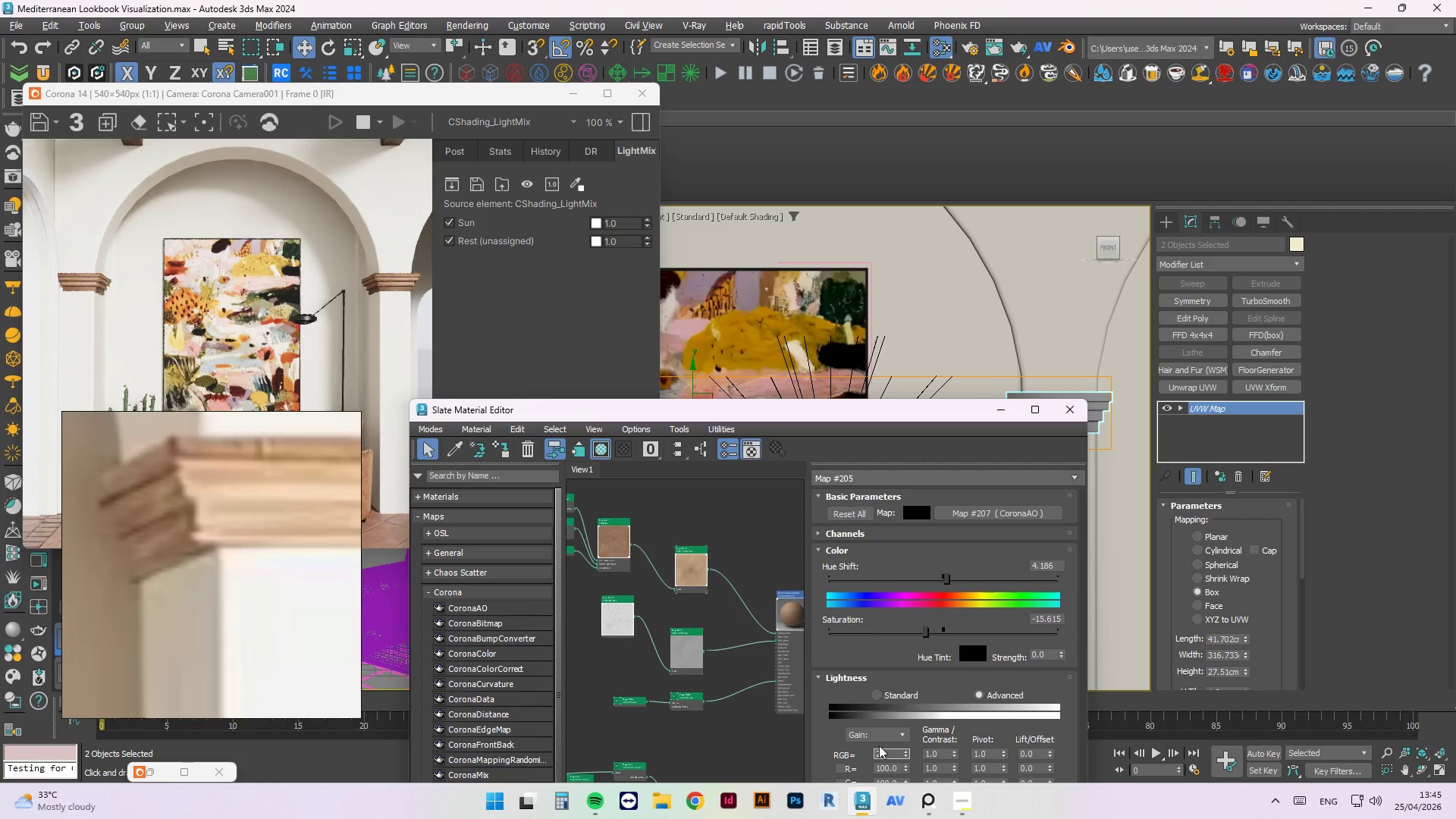 
key(Numpad5)
 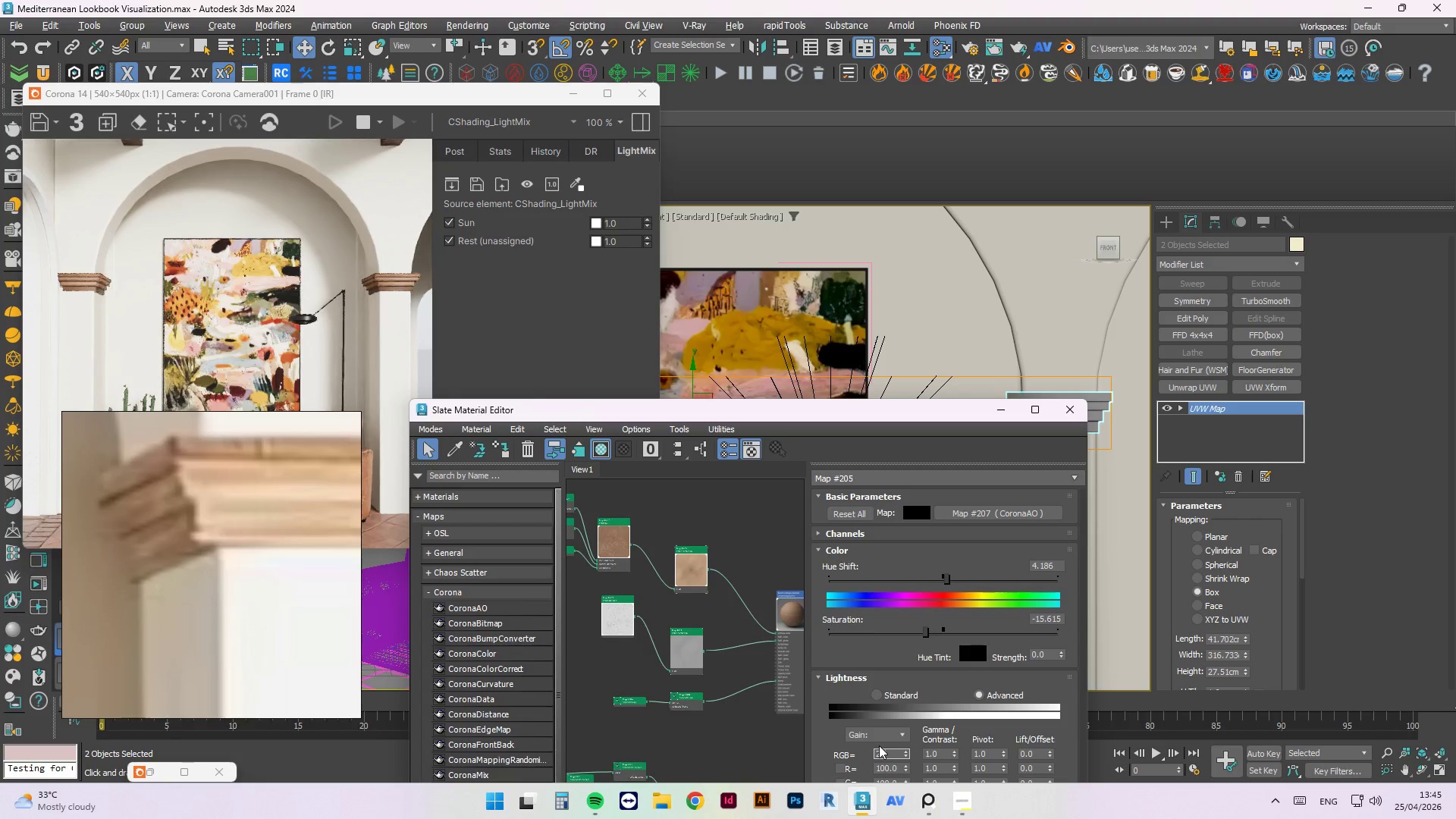 
key(Numpad0)
 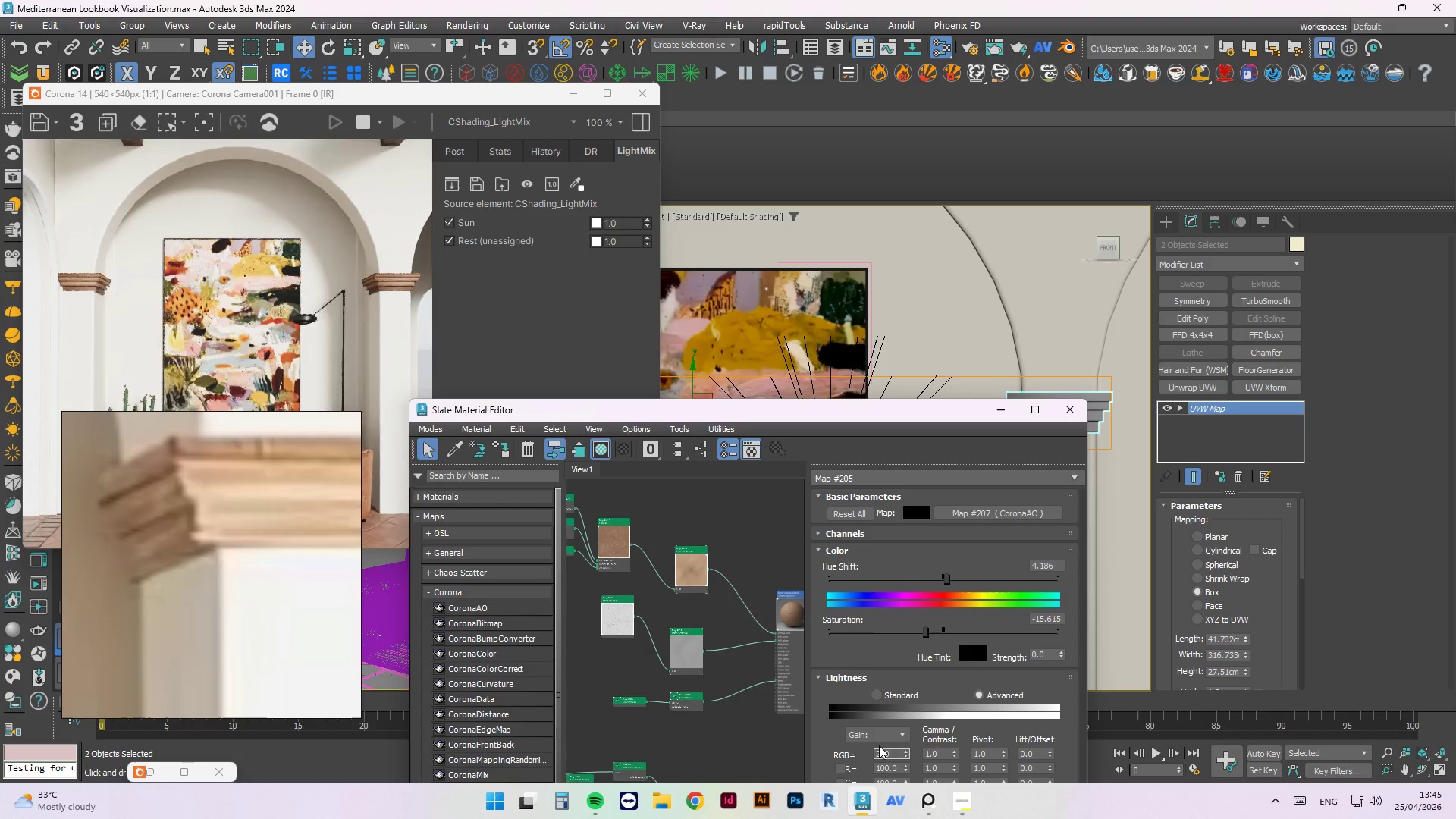 
key(NumpadEnter)
 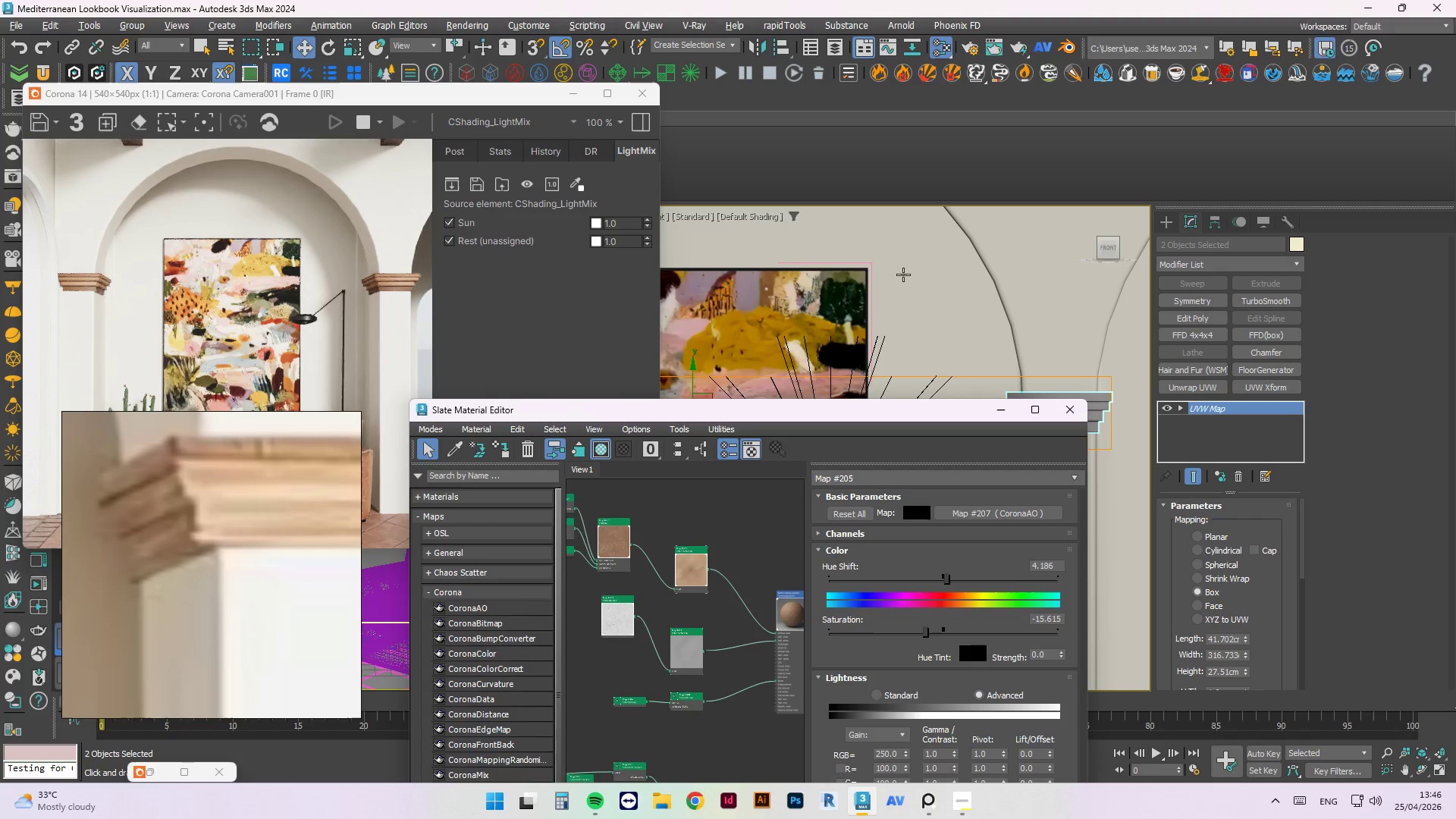 
wait(17.34)
 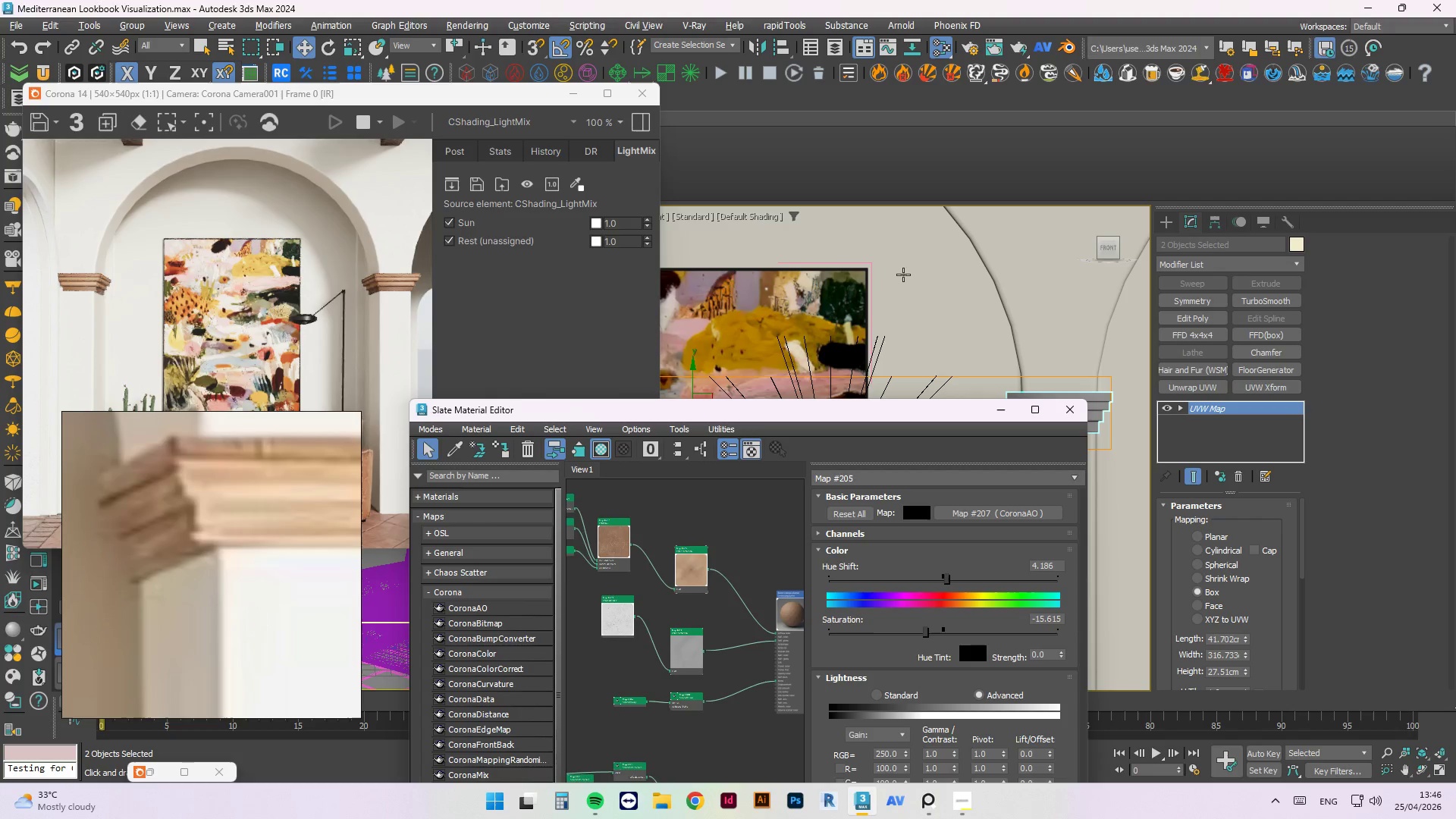 
left_click([701, 284])
 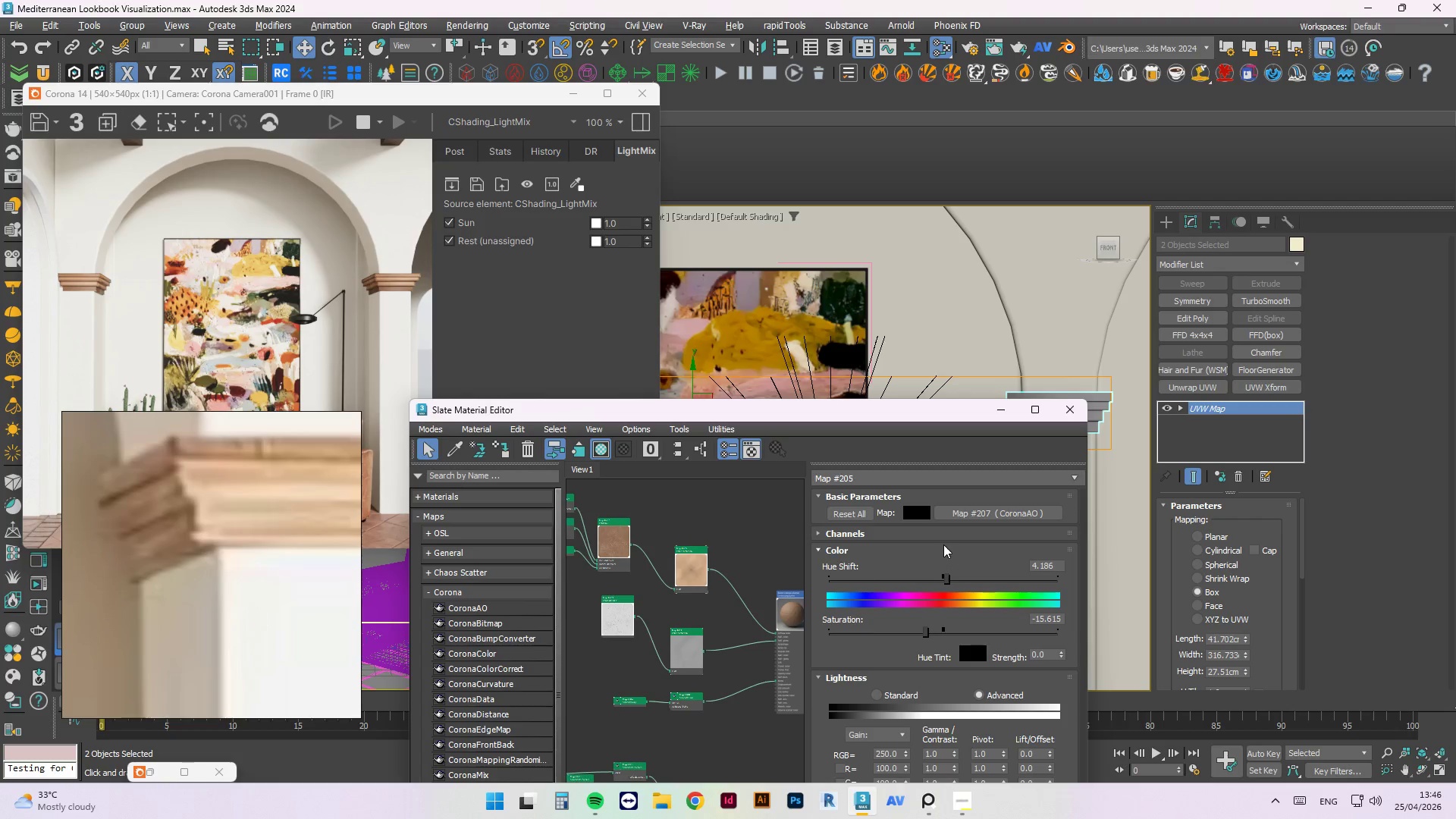 
wait(38.17)
 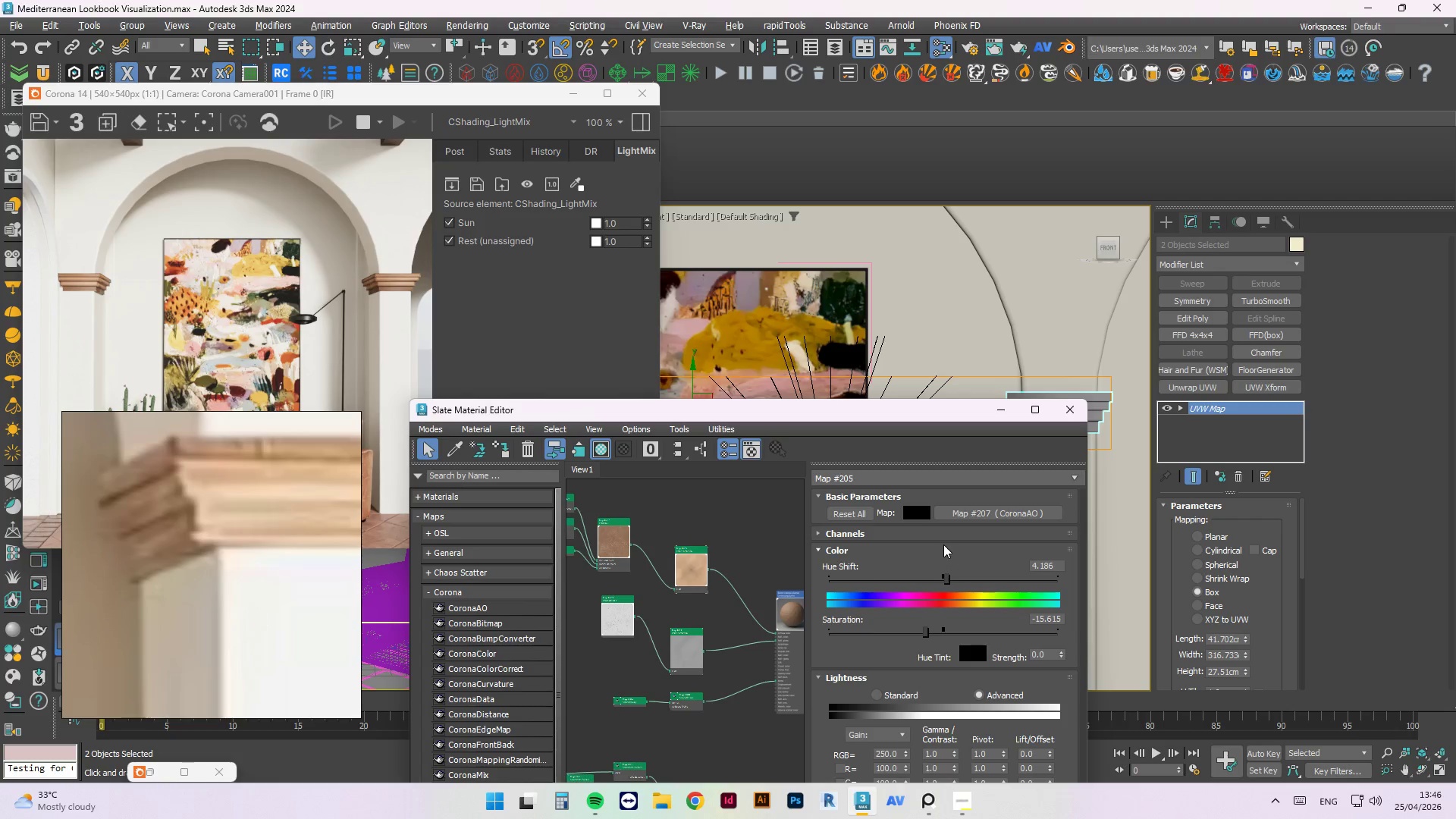 
mouse_move([8, 642])
 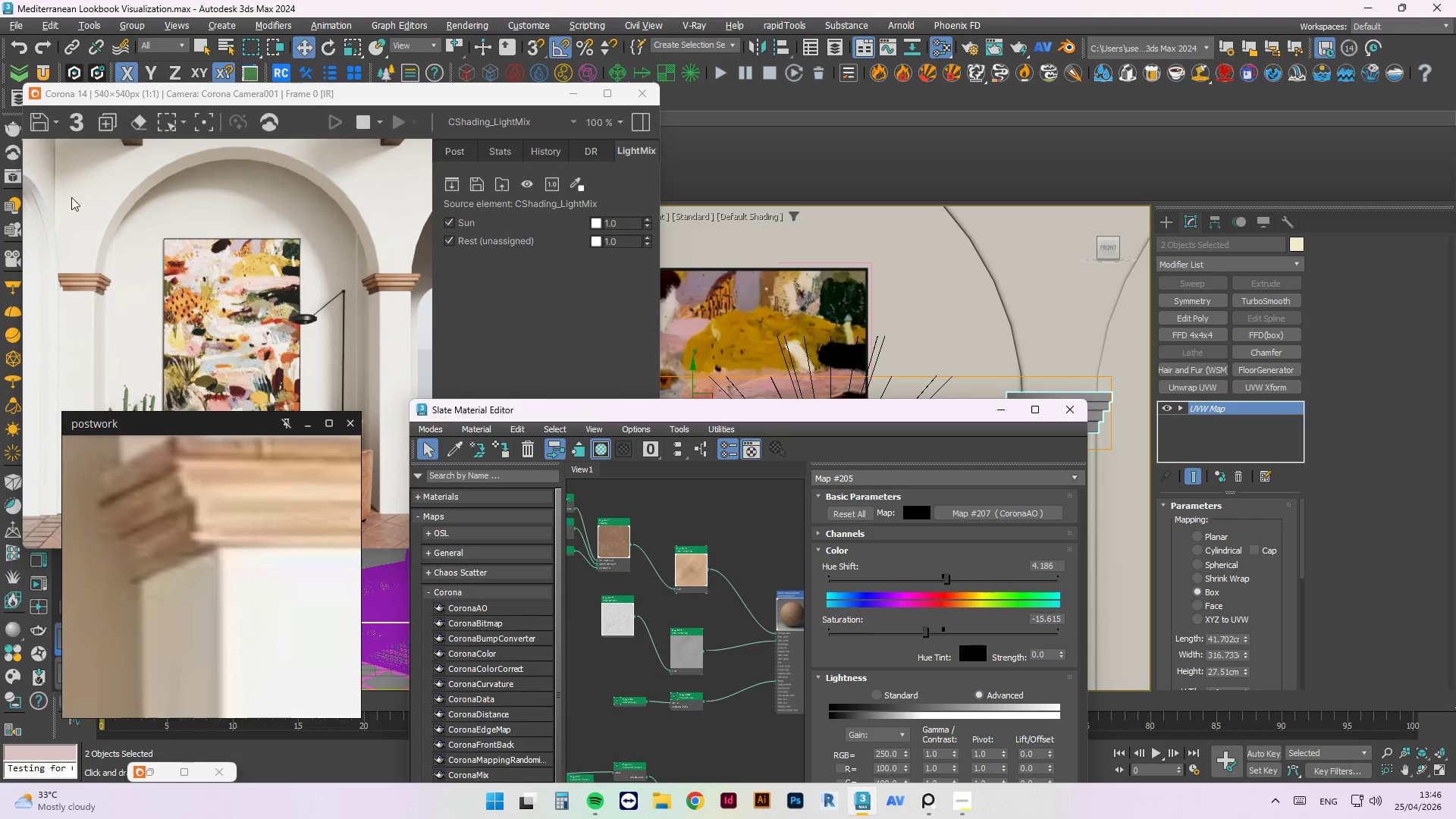 
scroll: coordinate [72, 270], scroll_direction: up, amount: 2.0
 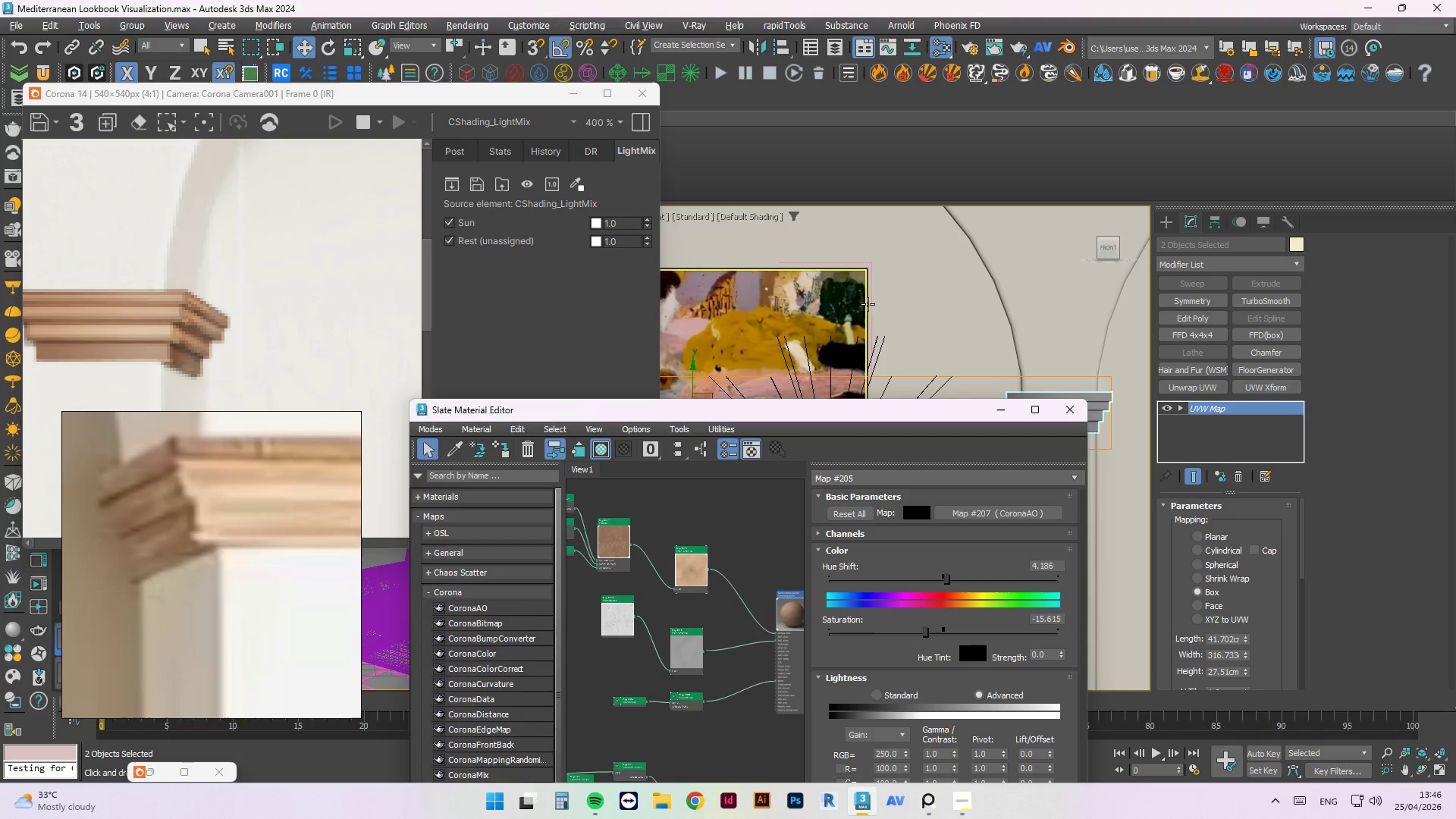 
scroll: coordinate [1285, 585], scroll_direction: down, amount: 6.0
 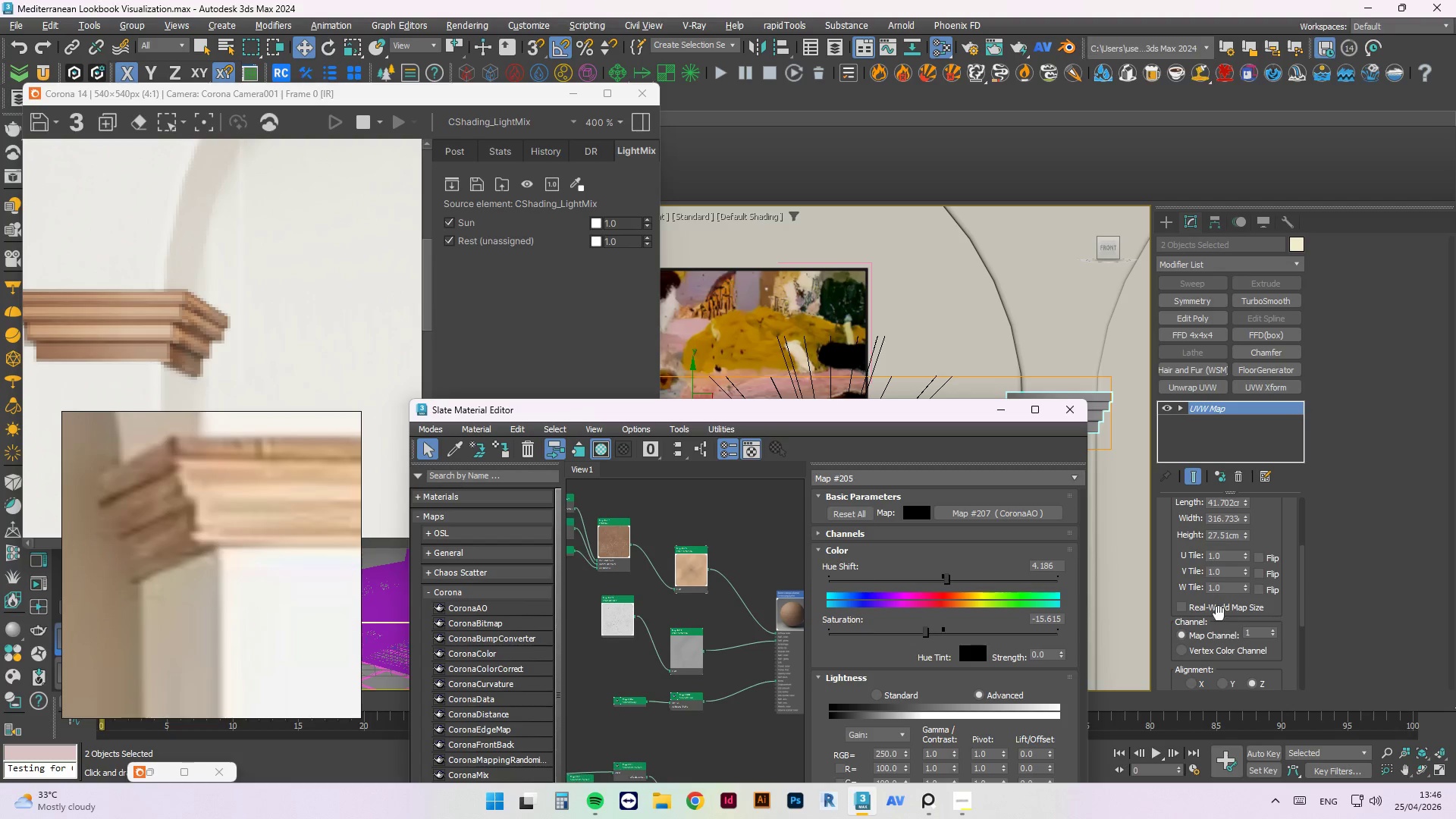 
left_click([1213, 608])
 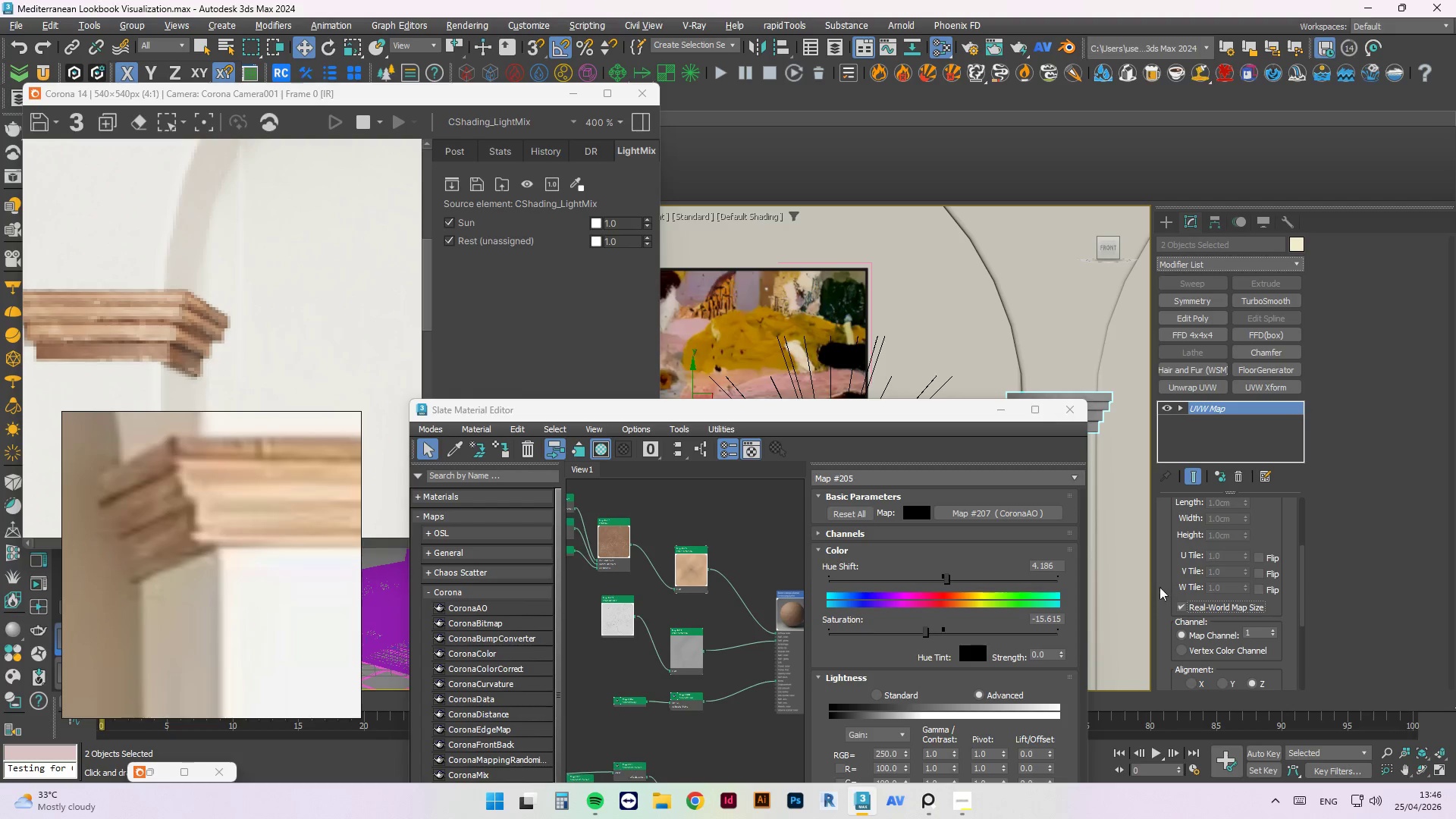 
wait(8.91)
 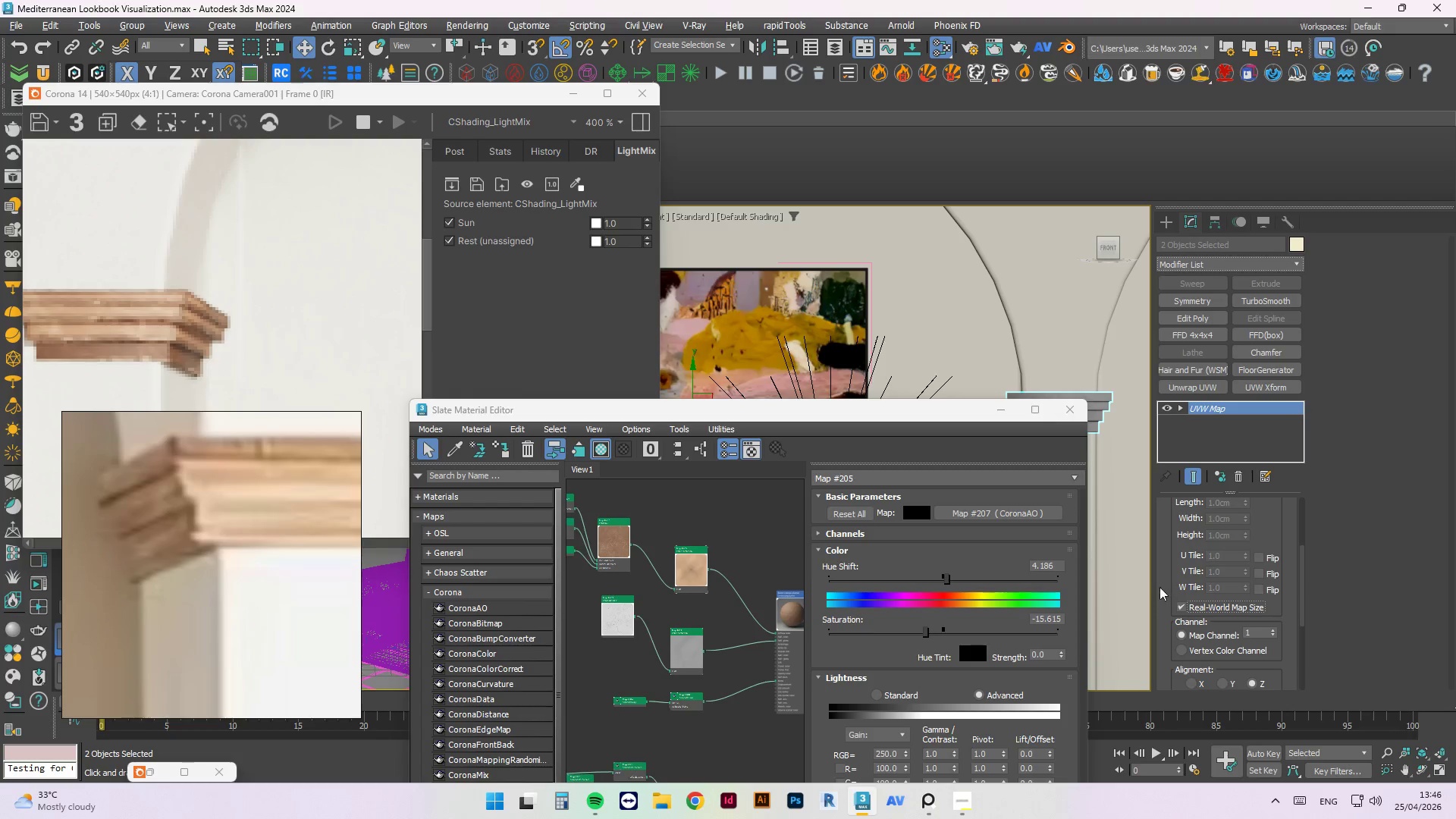 
scroll: coordinate [133, 306], scroll_direction: down, amount: 2.0
 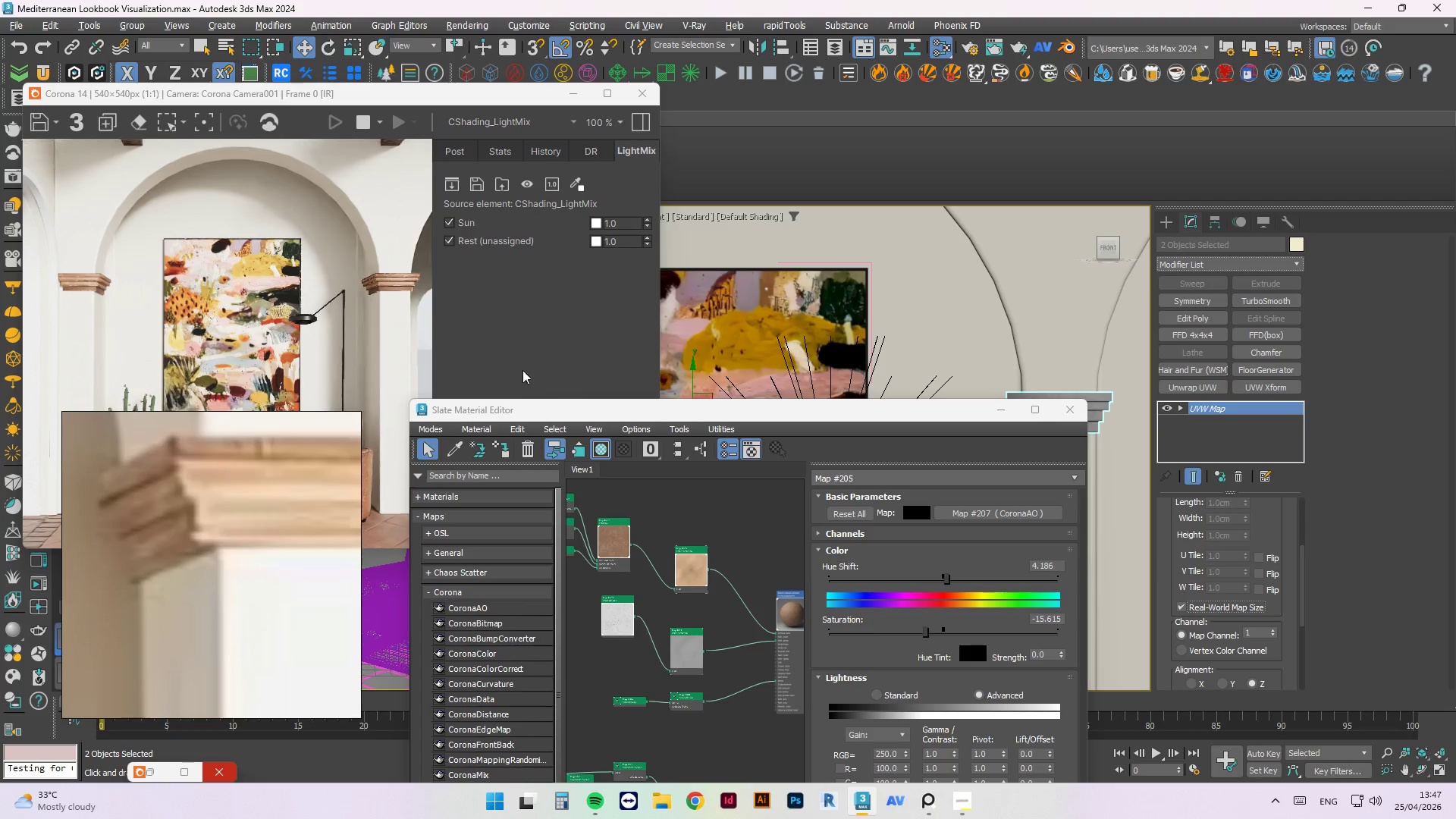 
scroll: coordinate [394, 278], scroll_direction: up, amount: 3.0
 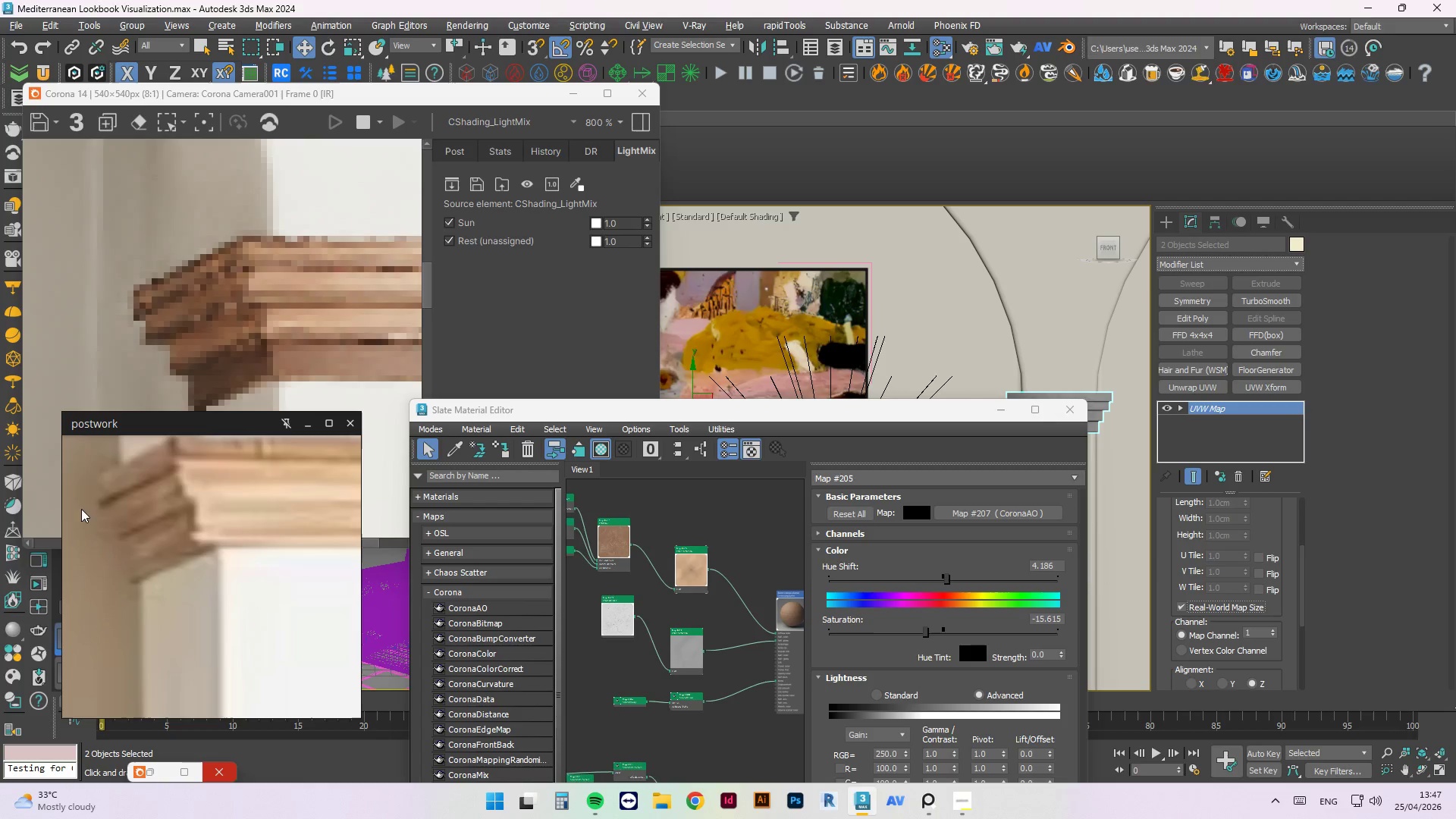 
scroll: coordinate [328, 278], scroll_direction: down, amount: 7.0
 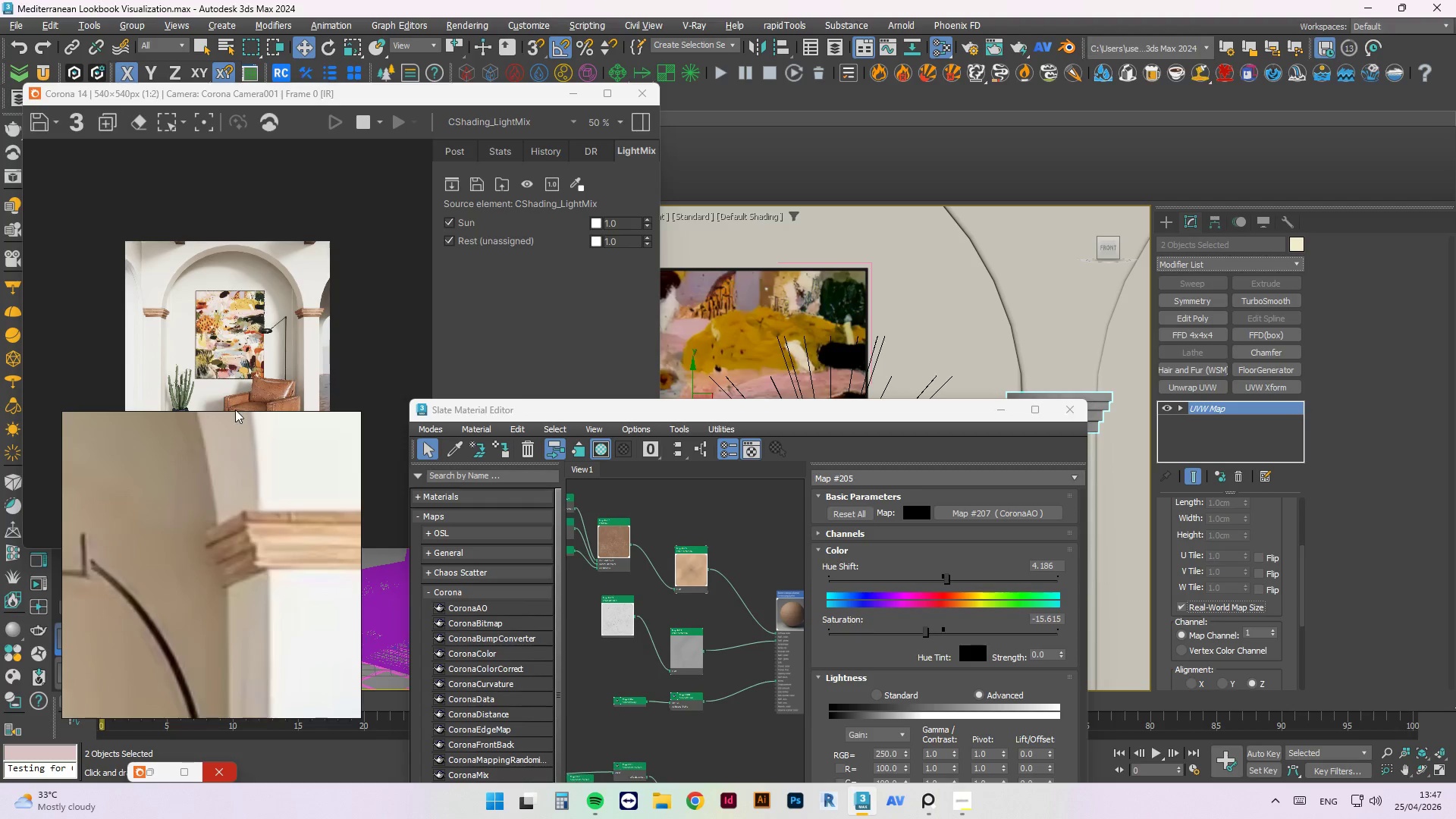 
left_click_drag(start_coordinate=[236, 428], to_coordinate=[545, 293])
 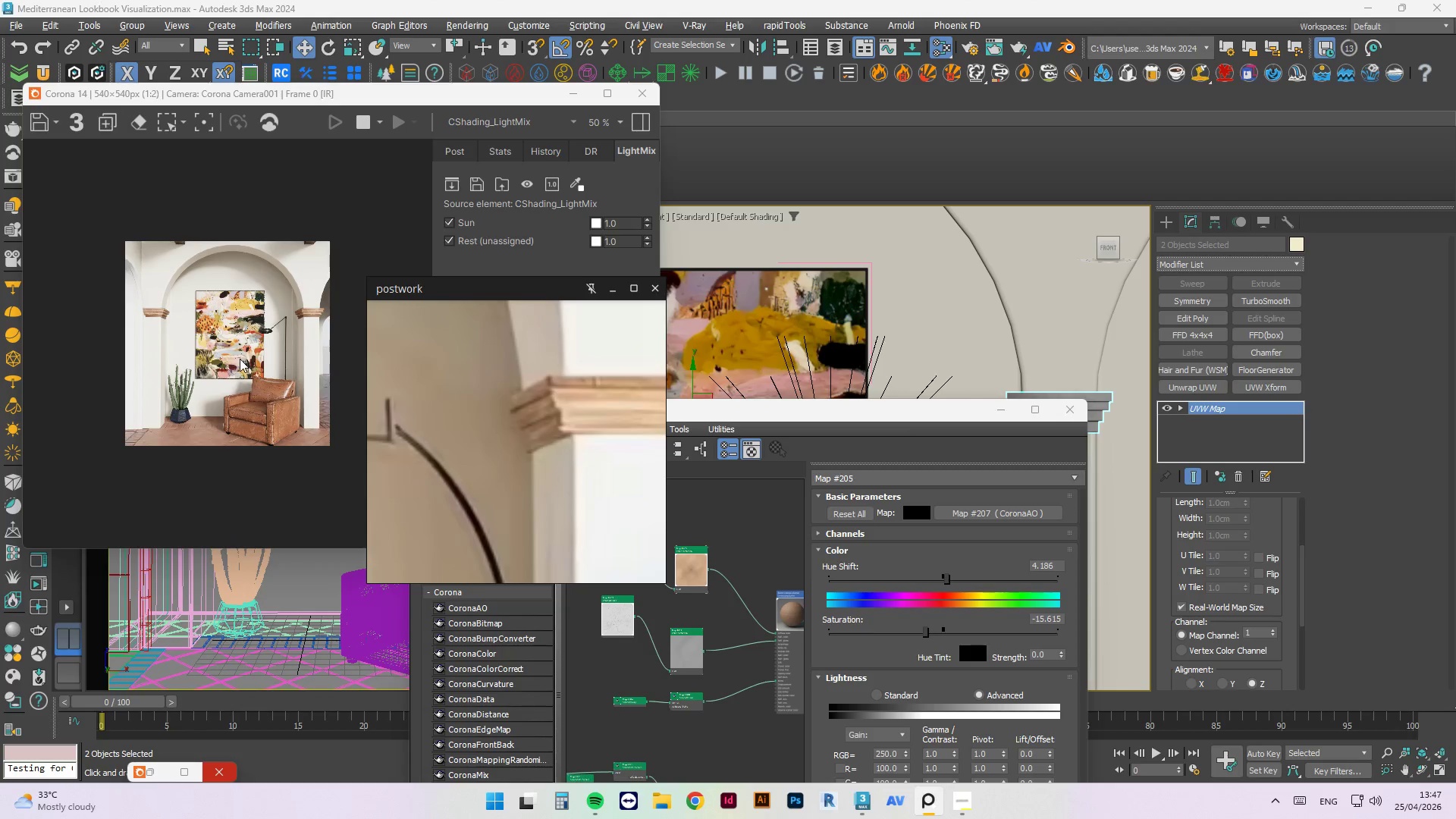 
scroll: coordinate [67, 535], scroll_direction: up, amount: 3.0
 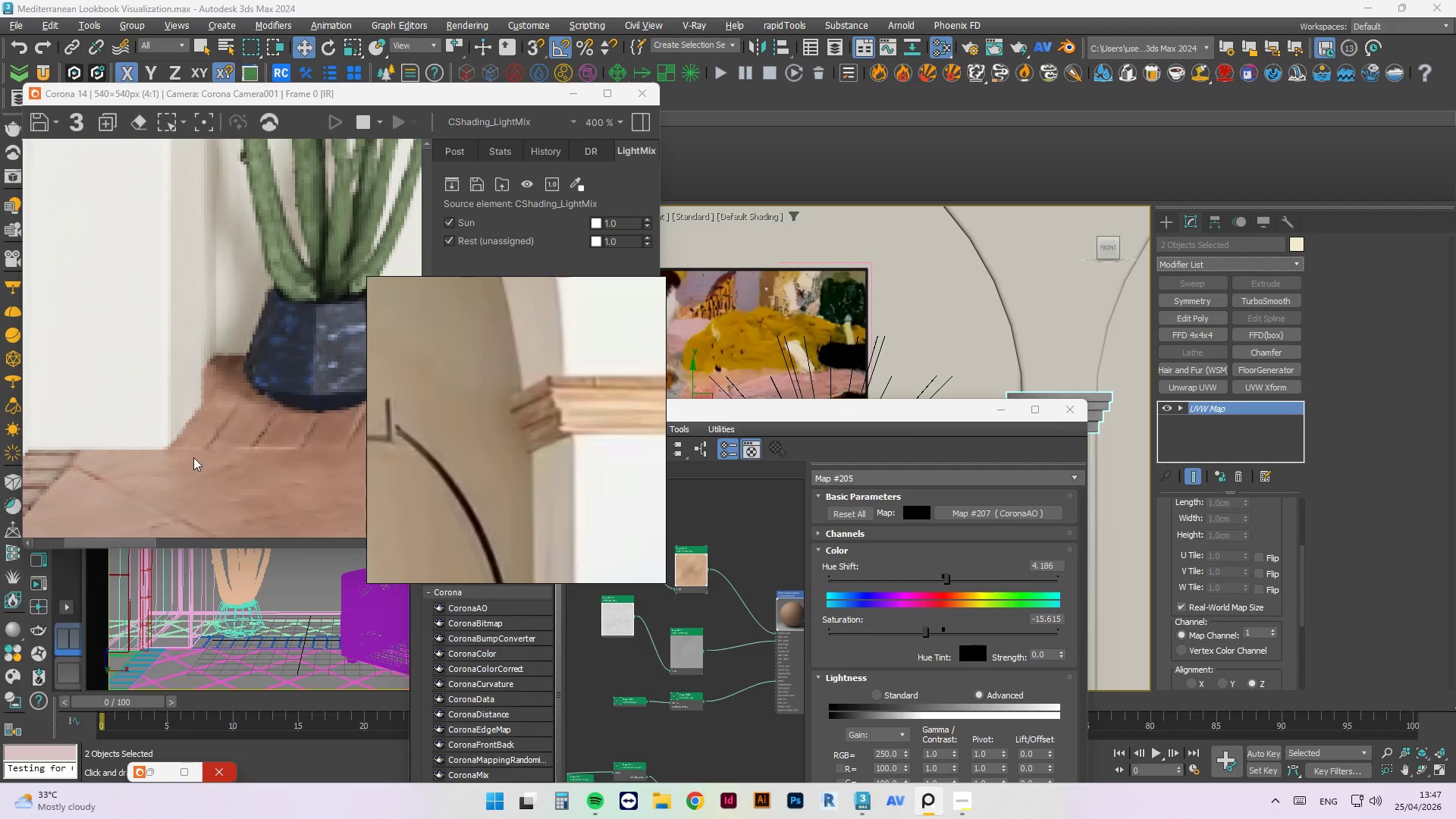 
scroll: coordinate [504, 469], scroll_direction: down, amount: 11.0
 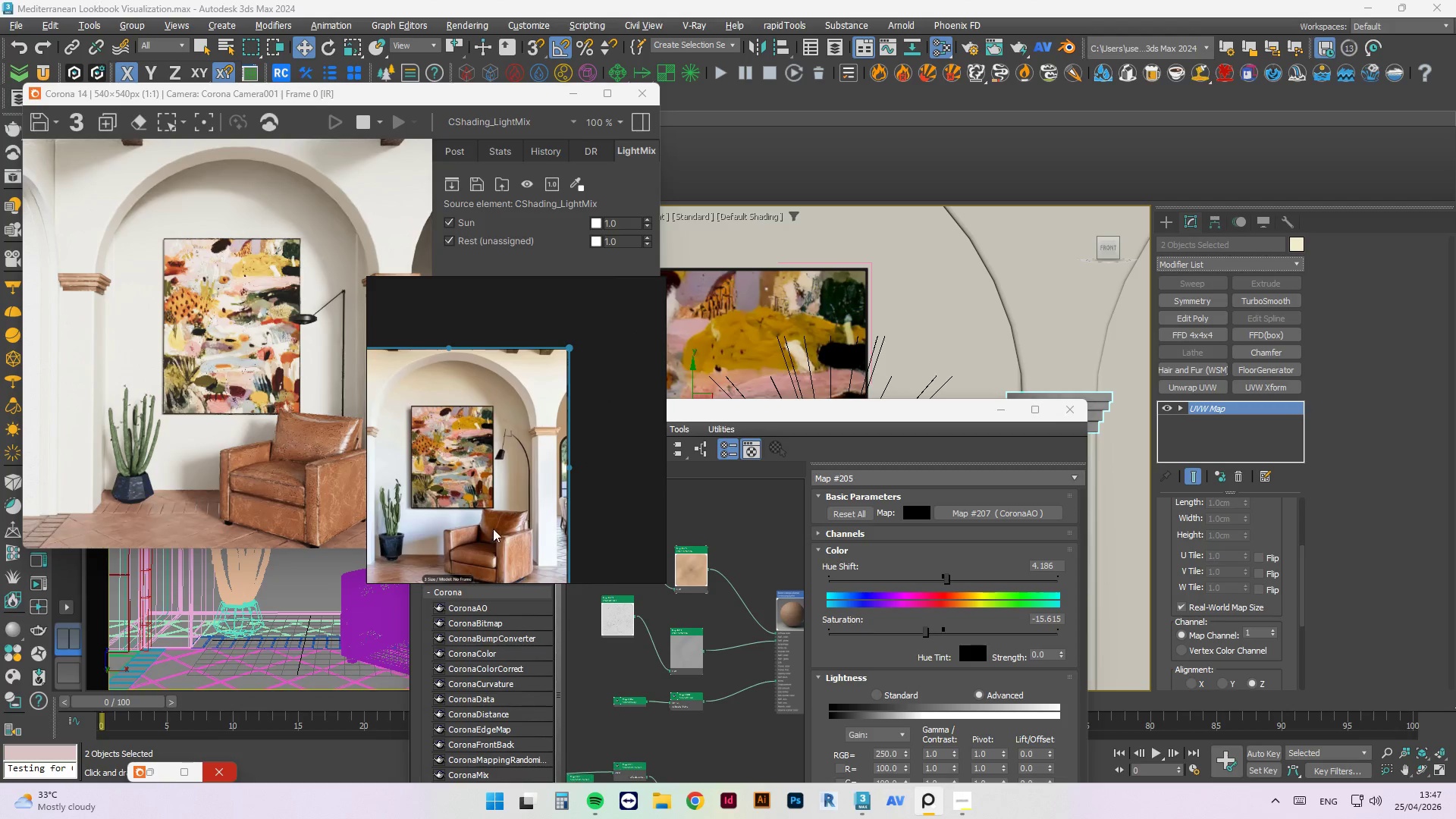 
scroll: coordinate [426, 564], scroll_direction: up, amount: 6.0
 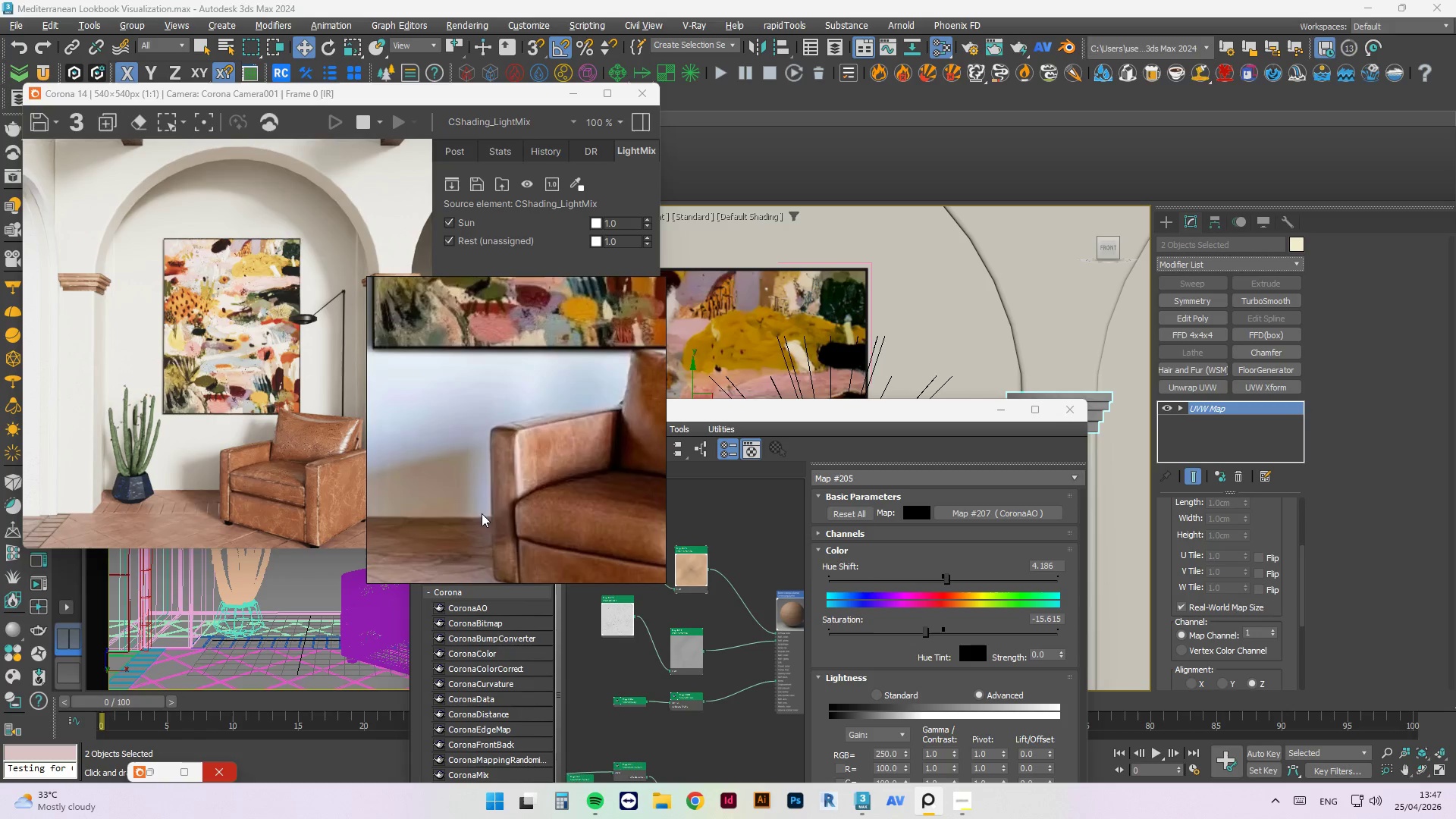 
wait(5.39)
 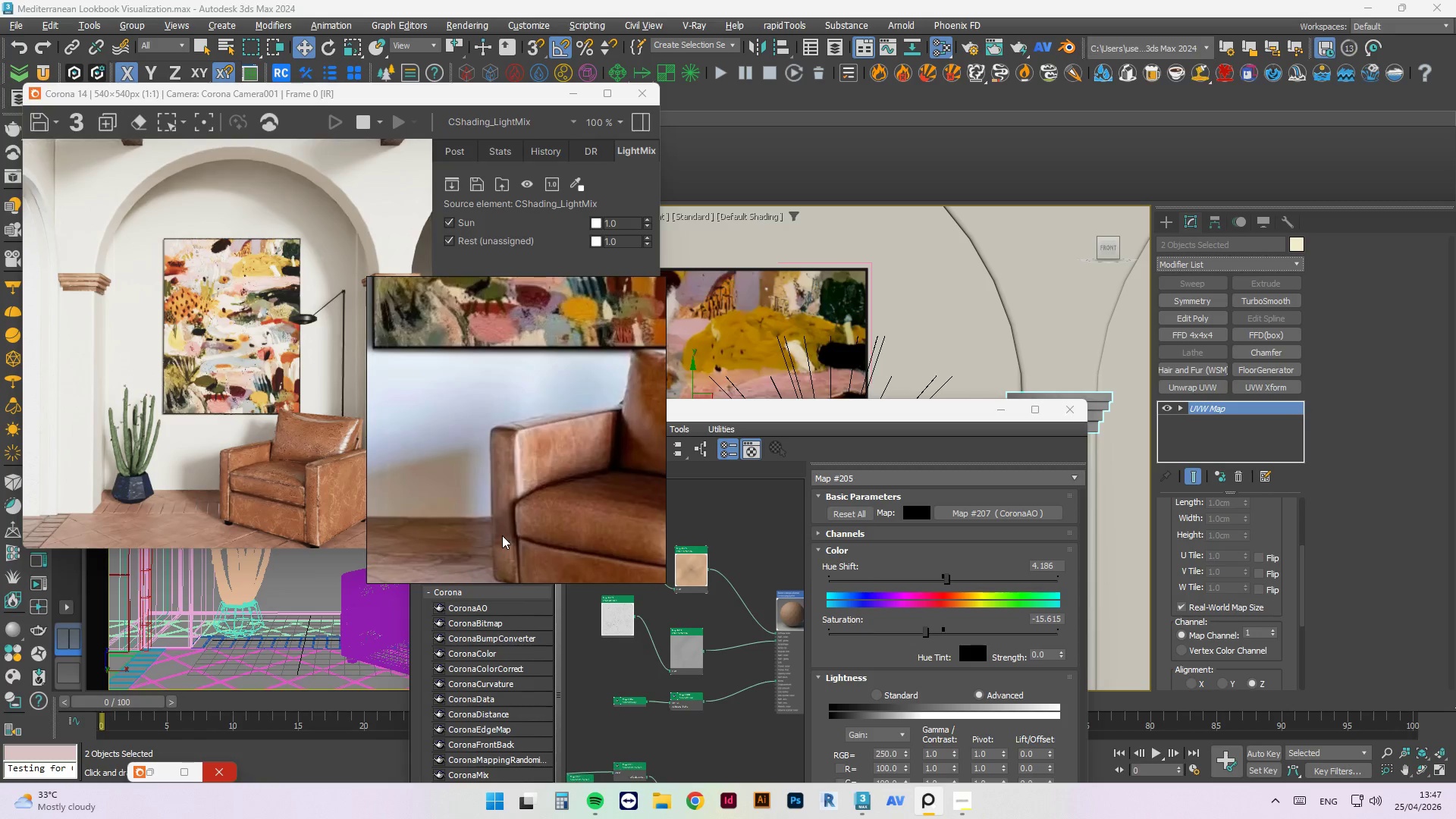 
scroll: coordinate [521, 519], scroll_direction: down, amount: 4.0
 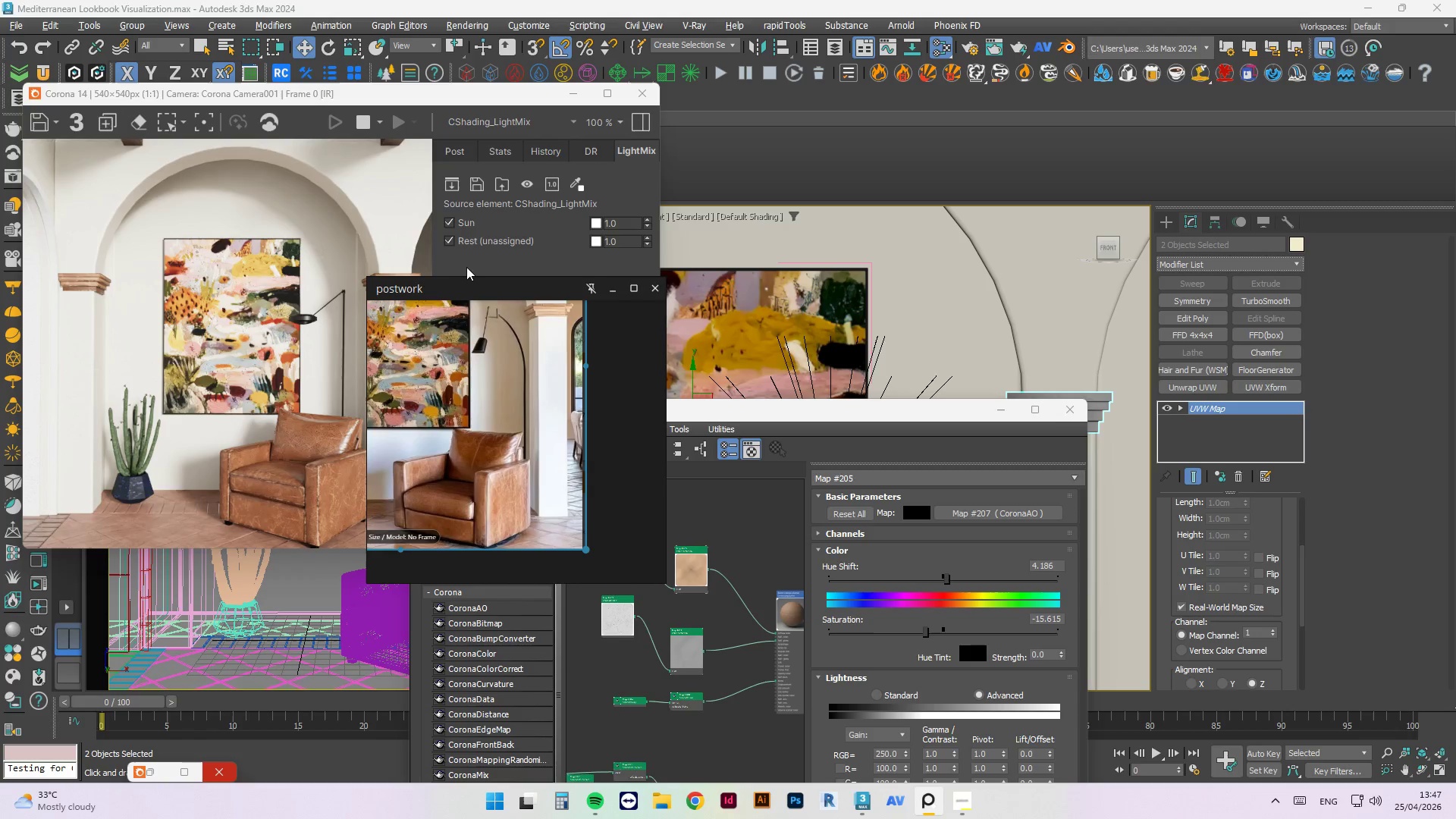 
left_click_drag(start_coordinate=[460, 282], to_coordinate=[148, 388])
 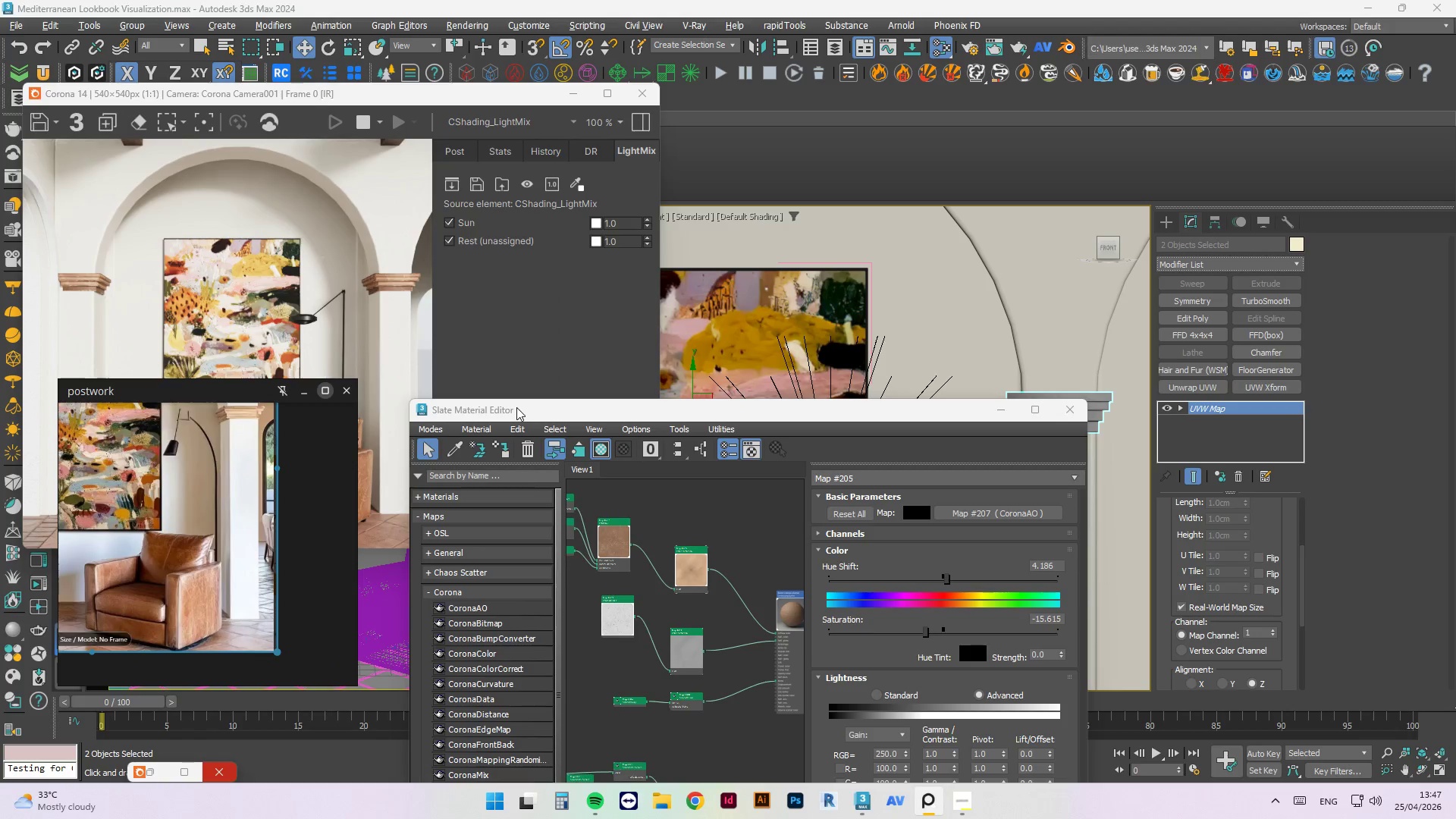 
left_click_drag(start_coordinate=[516, 407], to_coordinate=[738, 399])
 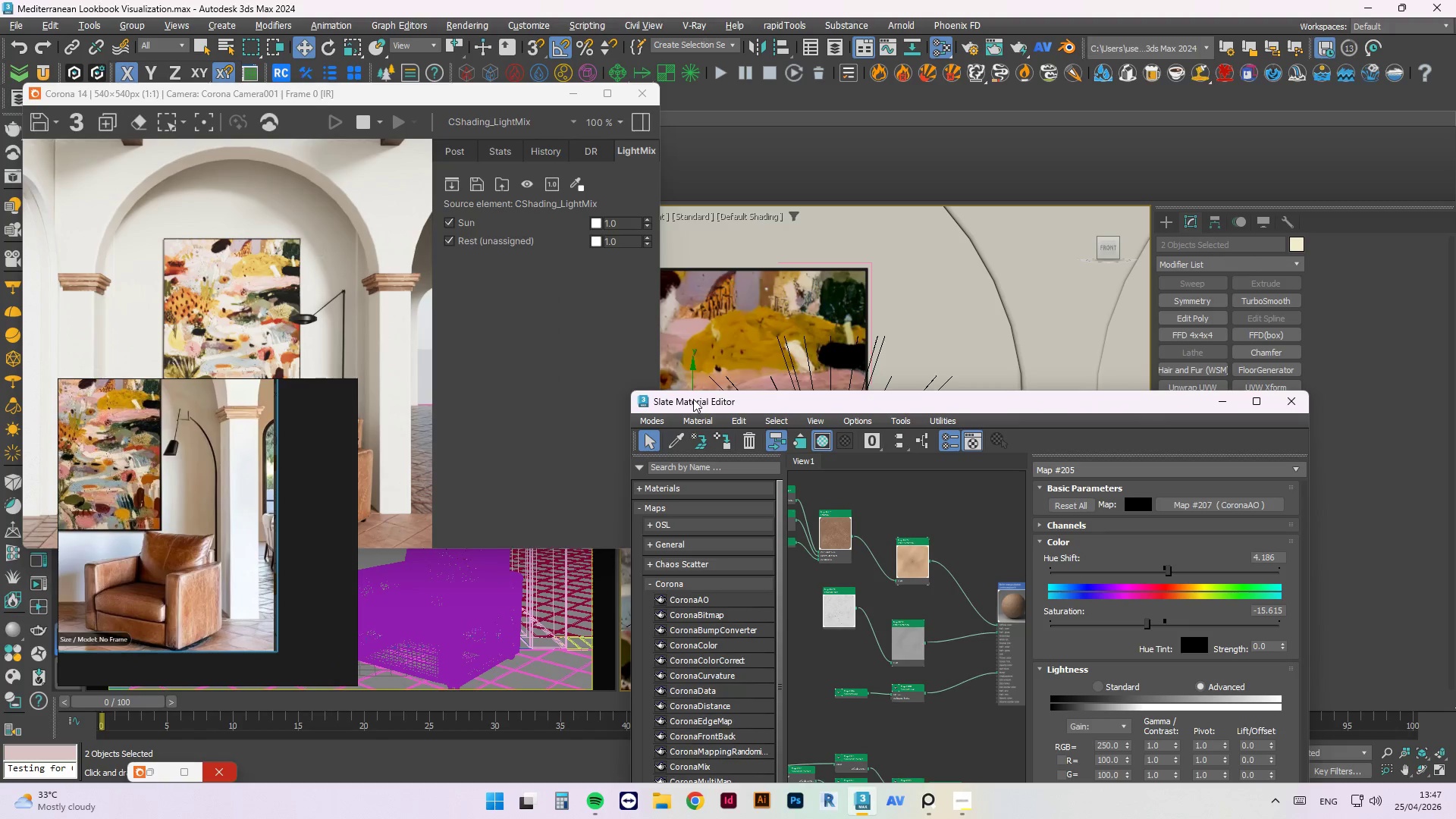 
left_click_drag(start_coordinate=[693, 399], to_coordinate=[422, 560])
 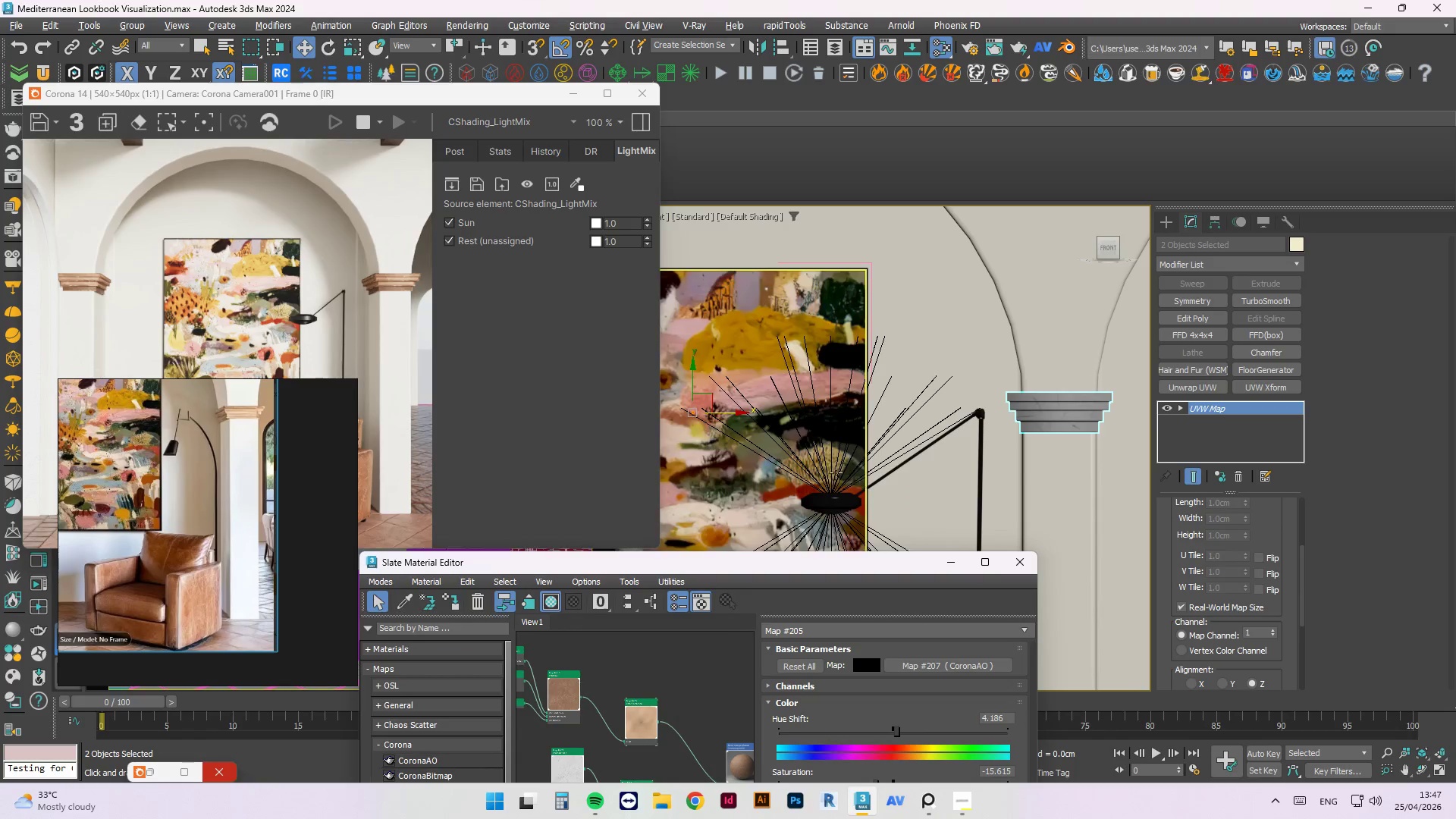 
hold_key(key=AltLeft, duration=1.0)
 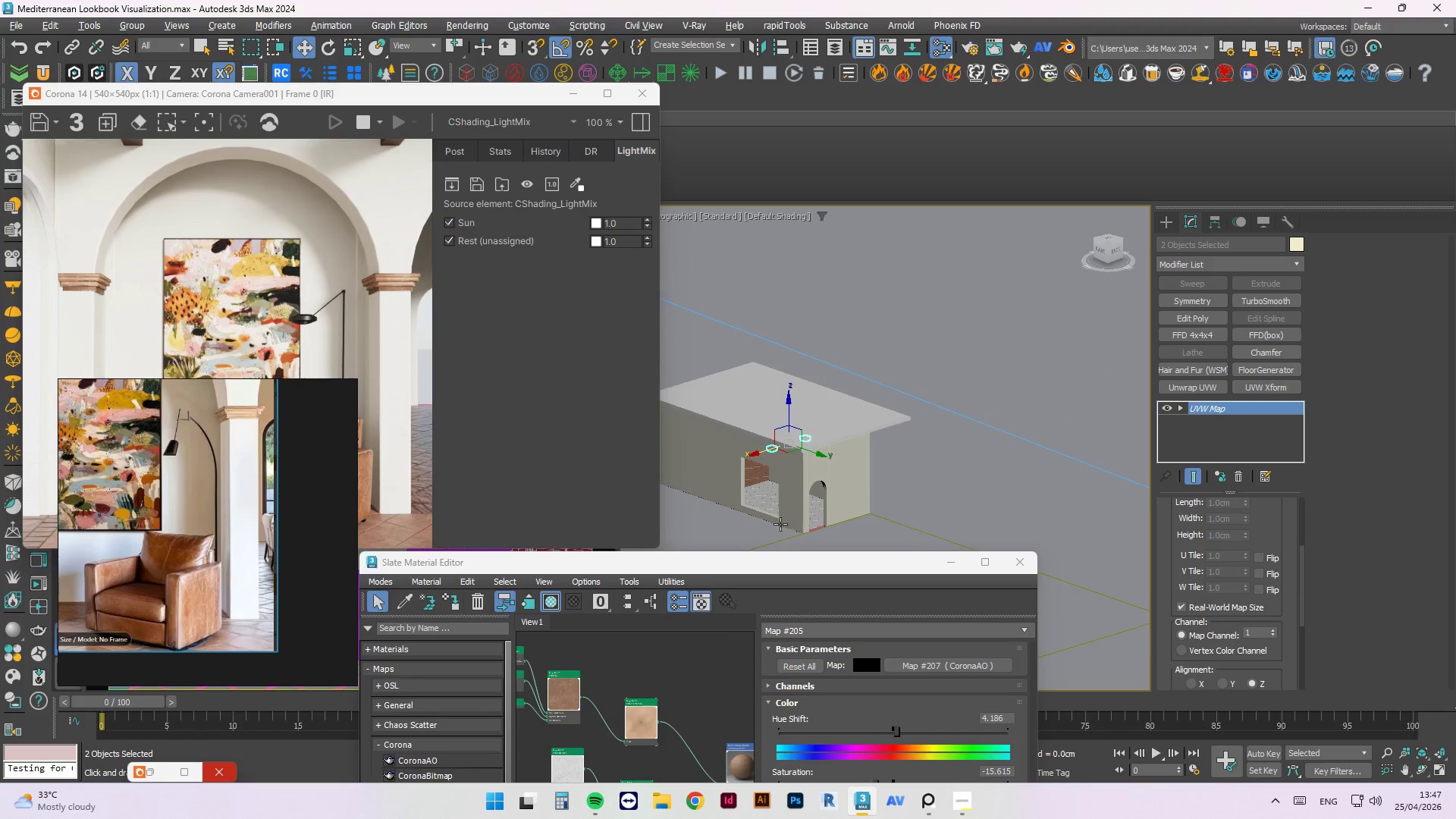 
scroll: coordinate [808, 422], scroll_direction: down, amount: 8.0
 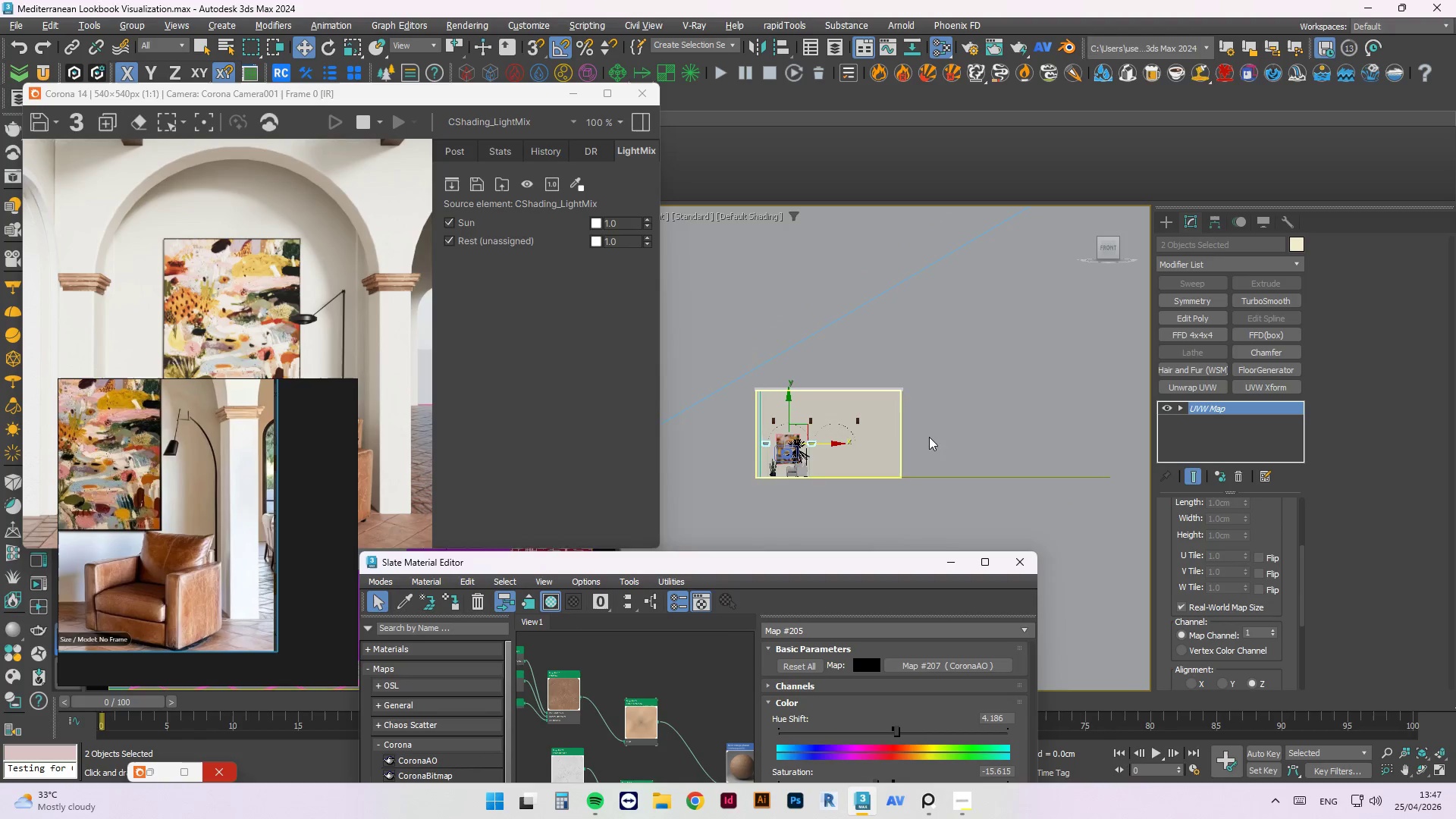 
scroll: coordinate [830, 555], scroll_direction: up, amount: 6.0
 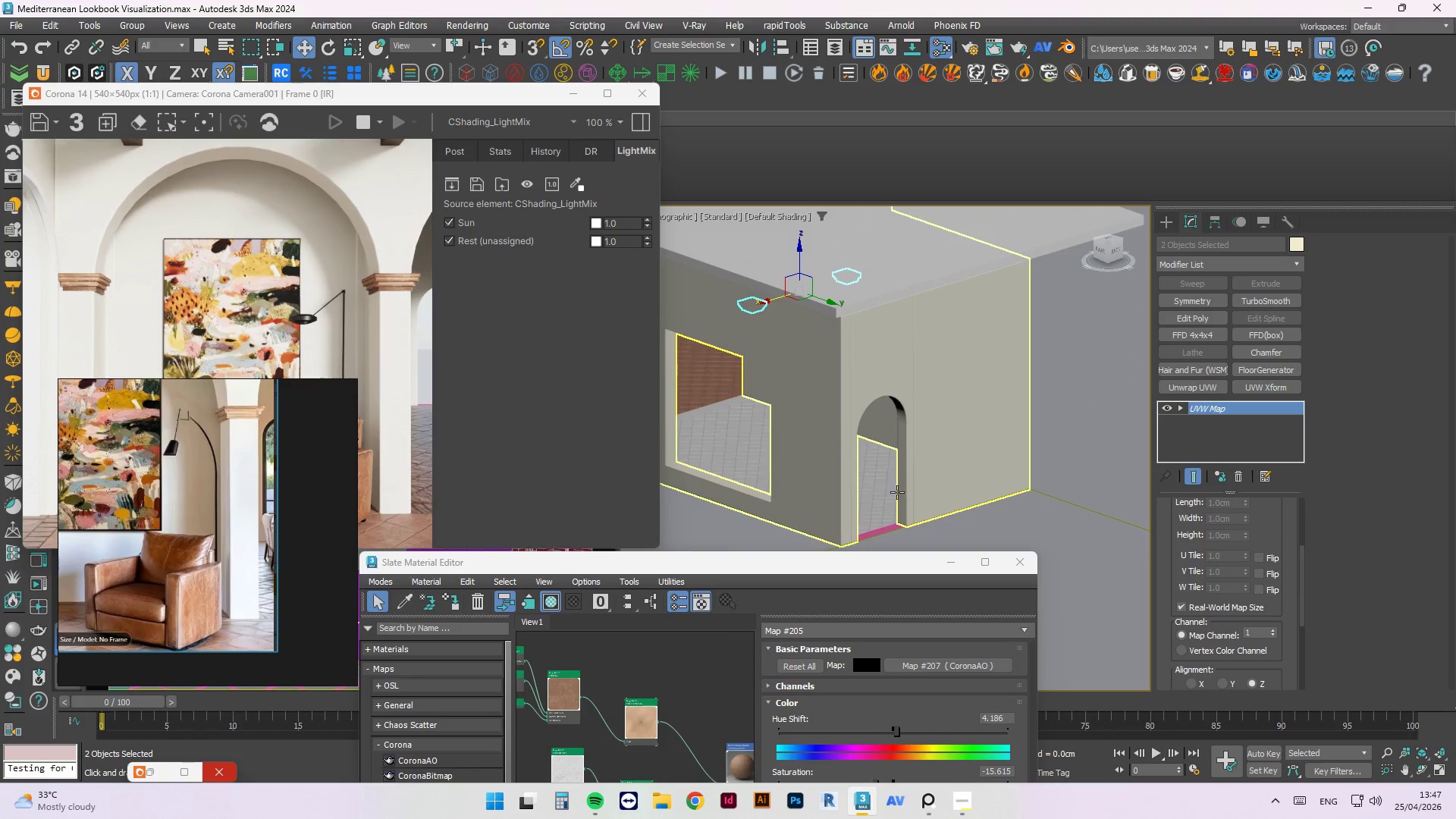 
left_click([880, 500])
 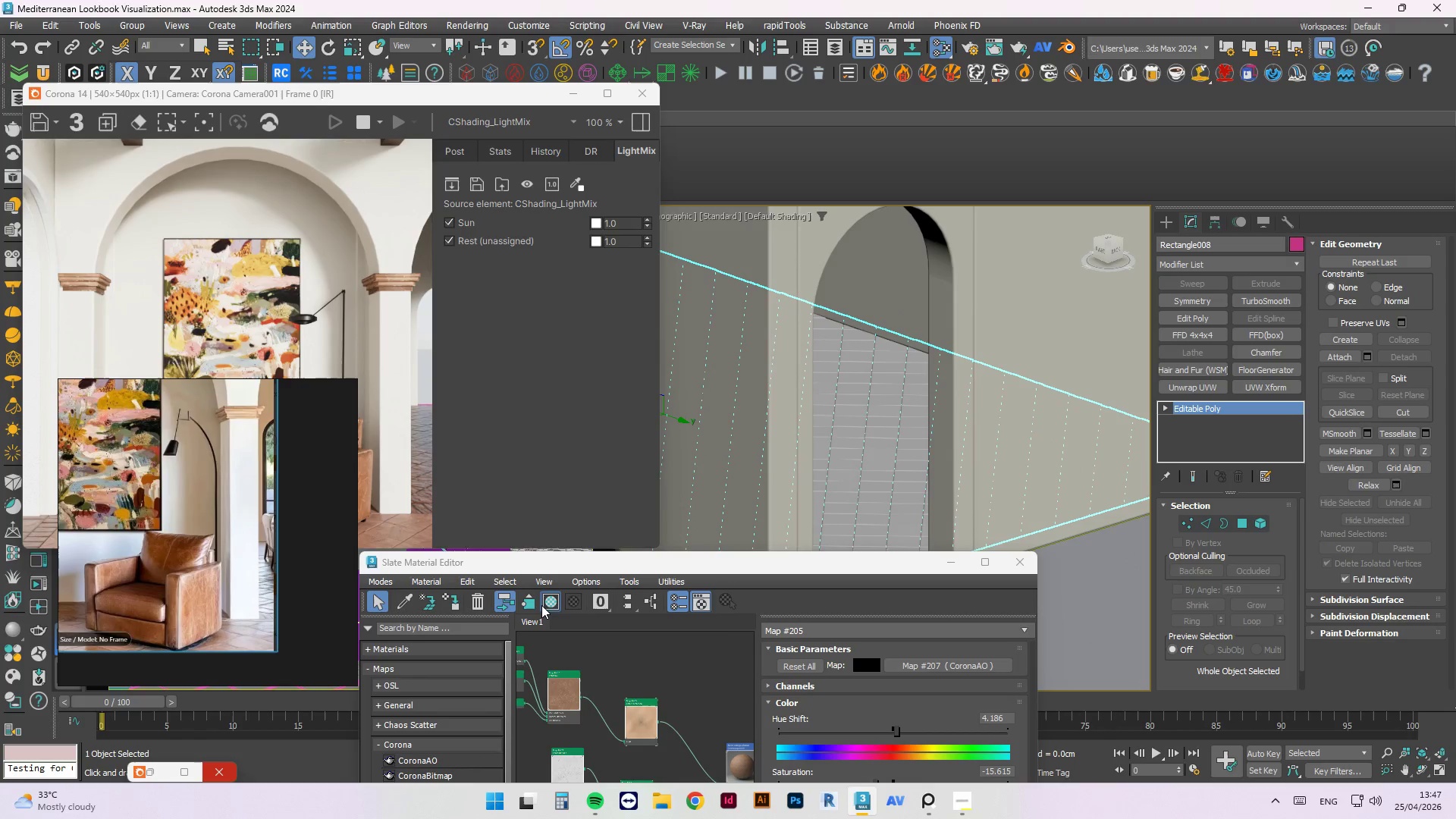 
scroll: coordinate [880, 500], scroll_direction: up, amount: 3.0
 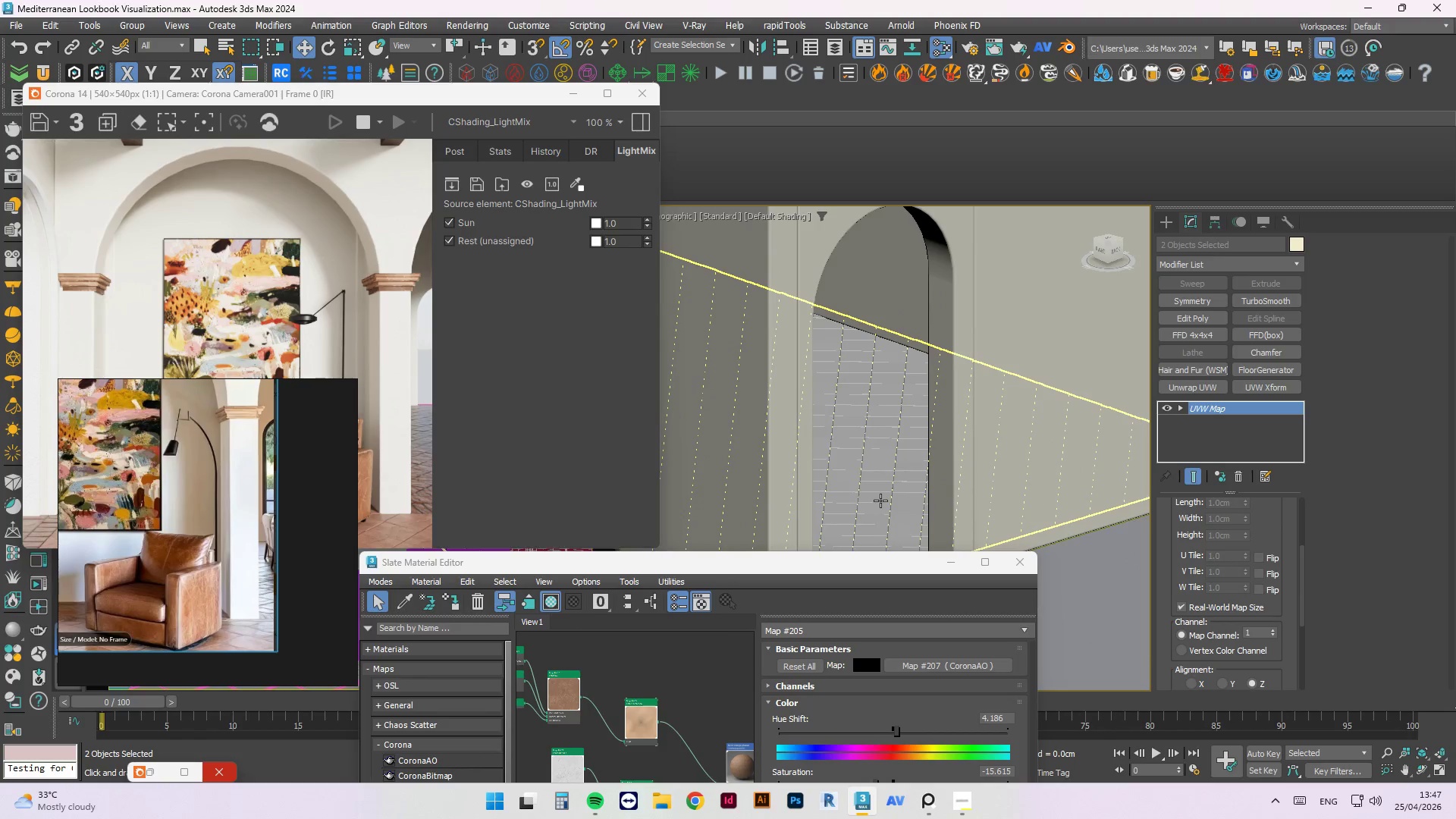 
scroll: coordinate [876, 497], scroll_direction: none, amount: 0.0
 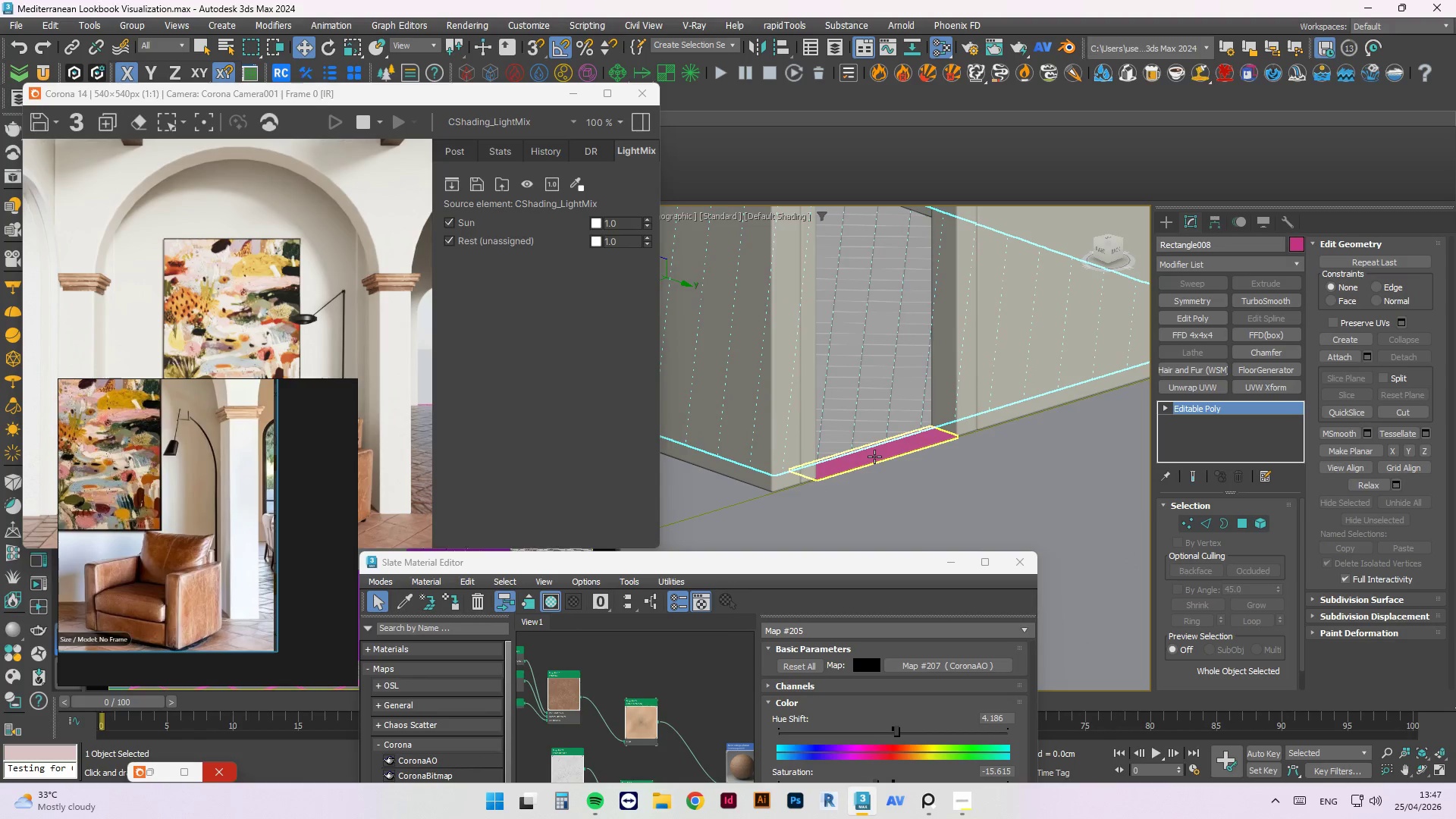 
left_click([874, 457])
 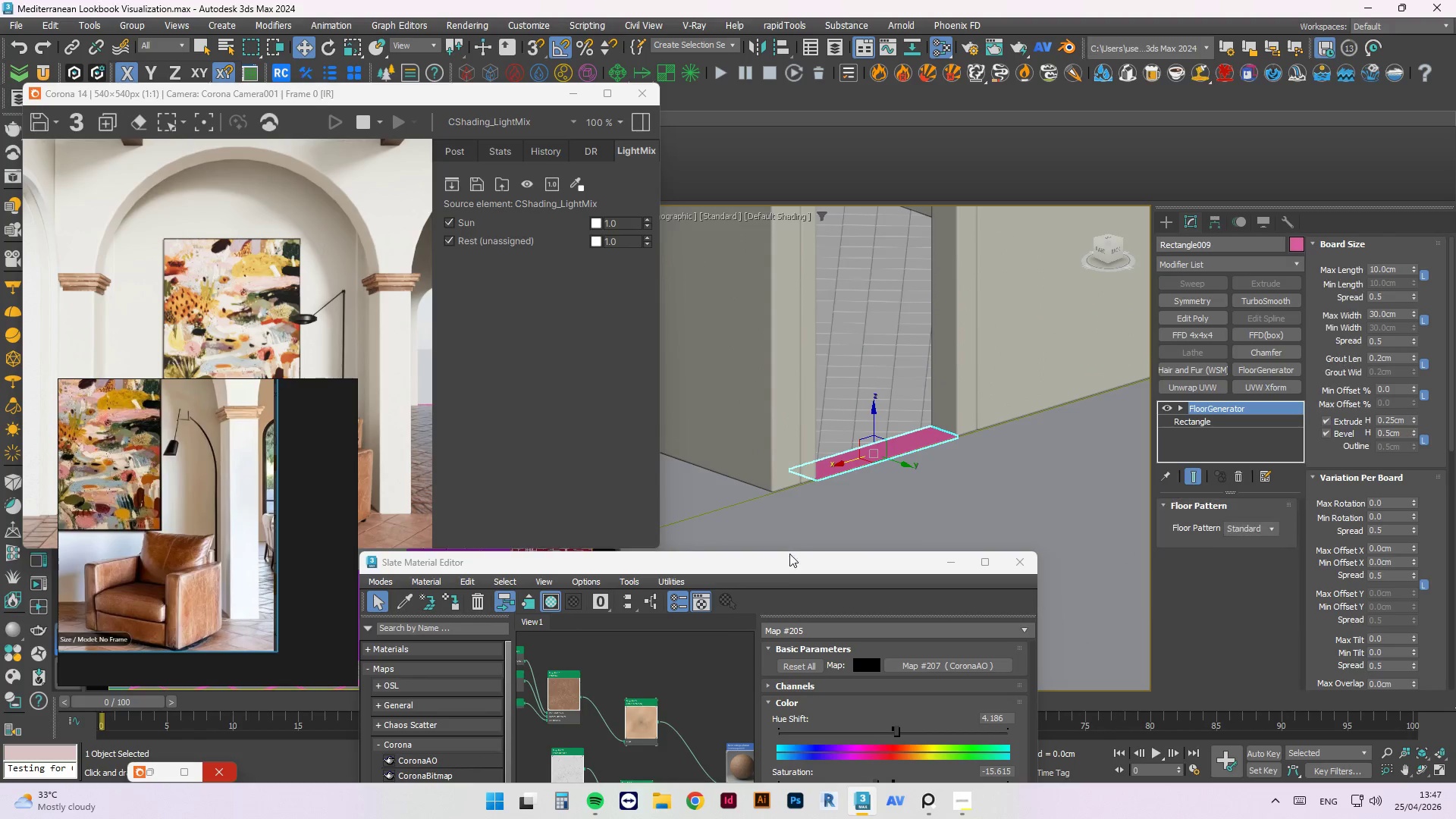 
left_click_drag(start_coordinate=[778, 574], to_coordinate=[761, 428])
 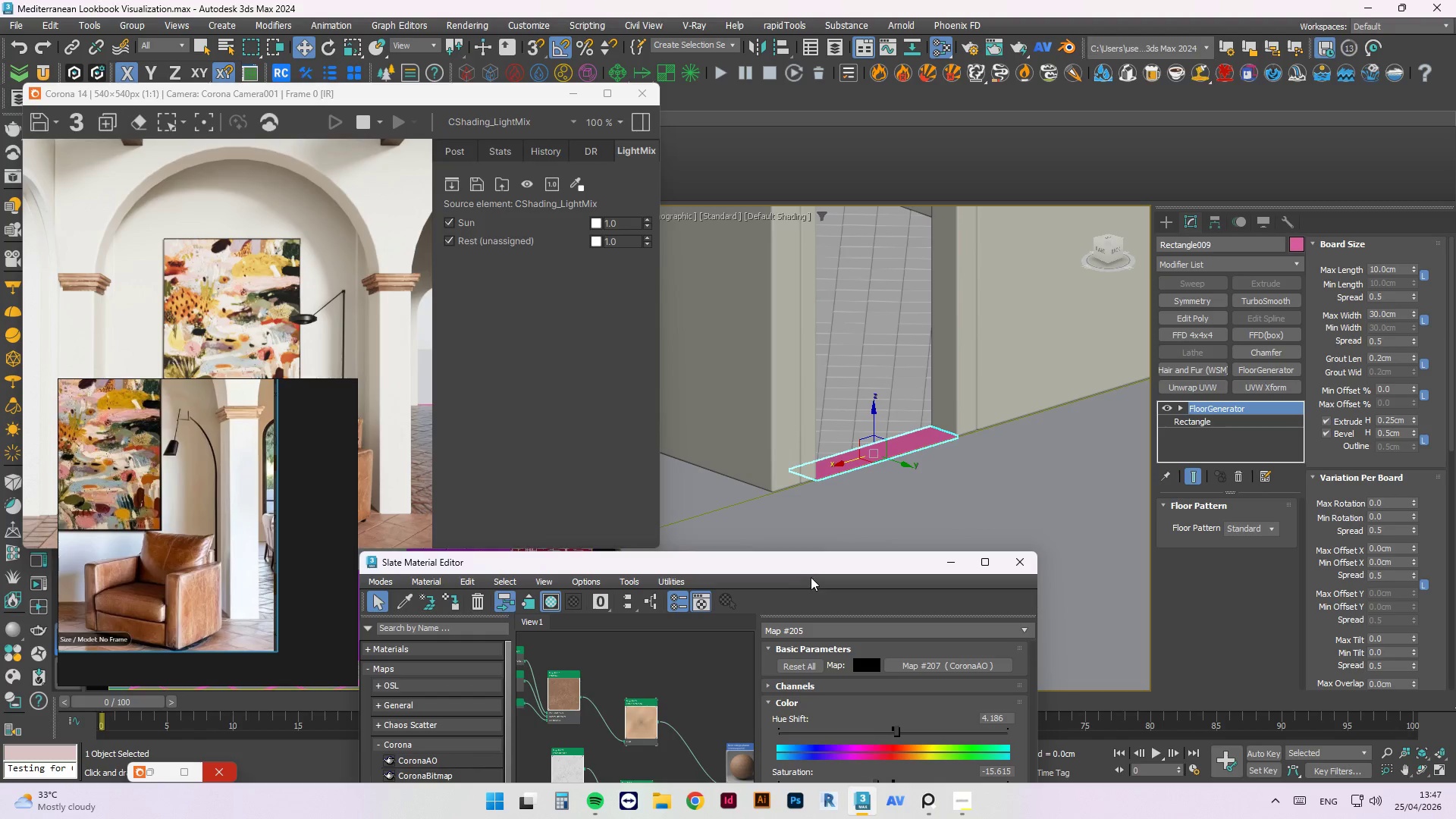 
scroll: coordinate [666, 701], scroll_direction: none, amount: 0.0
 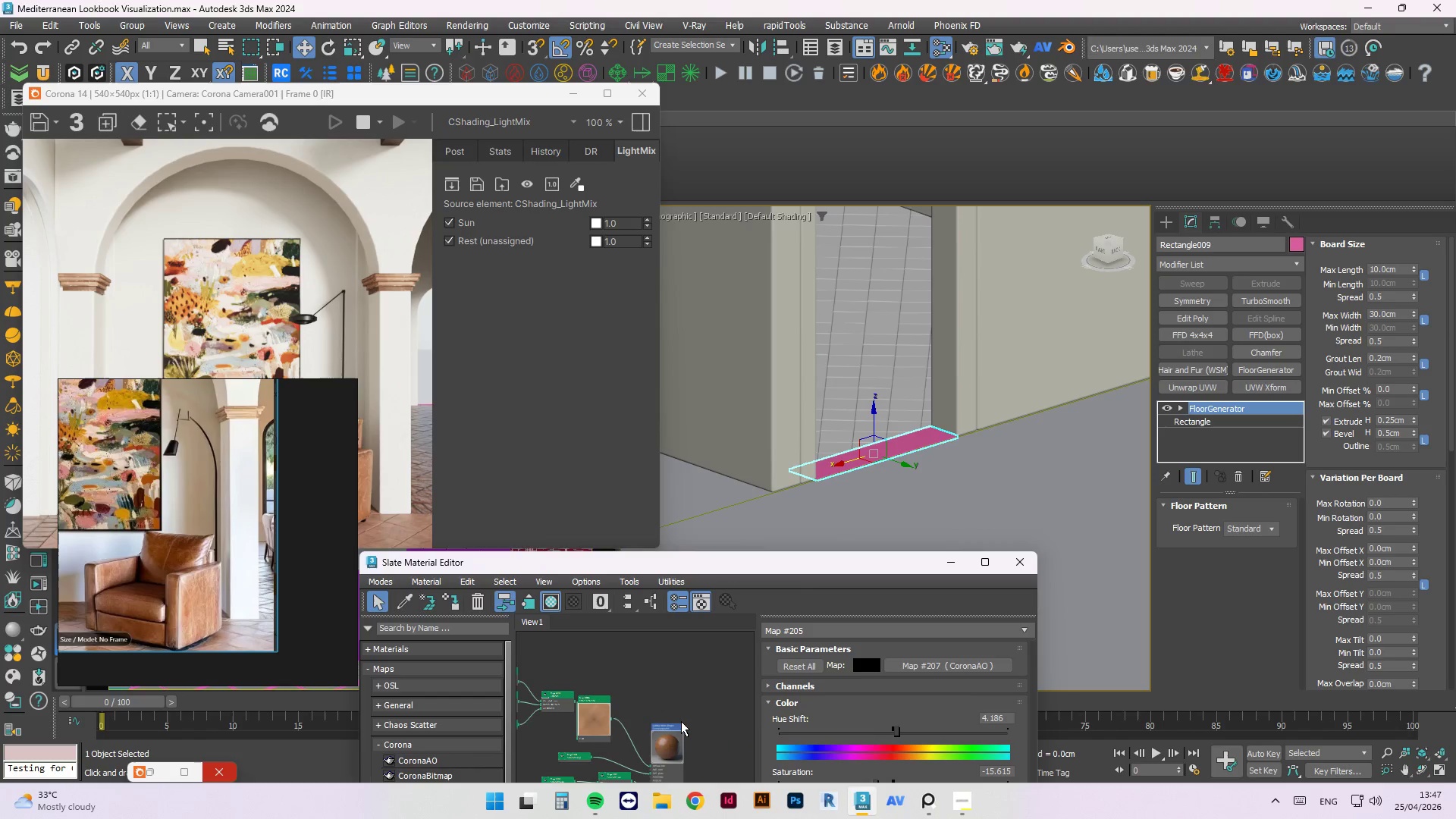 
scroll: coordinate [677, 733], scroll_direction: down, amount: 1.0
 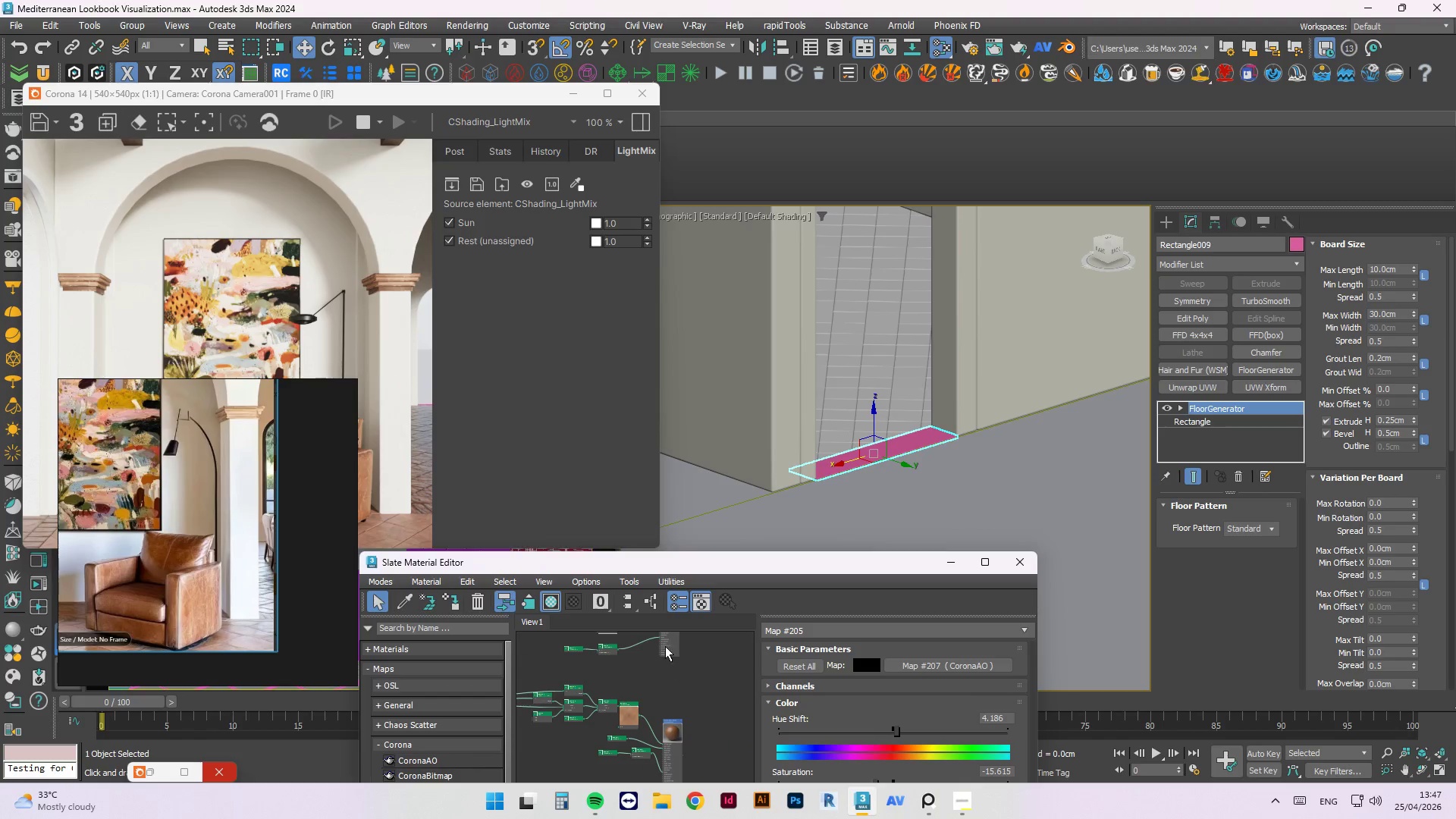 
scroll: coordinate [658, 656], scroll_direction: up, amount: 1.0
 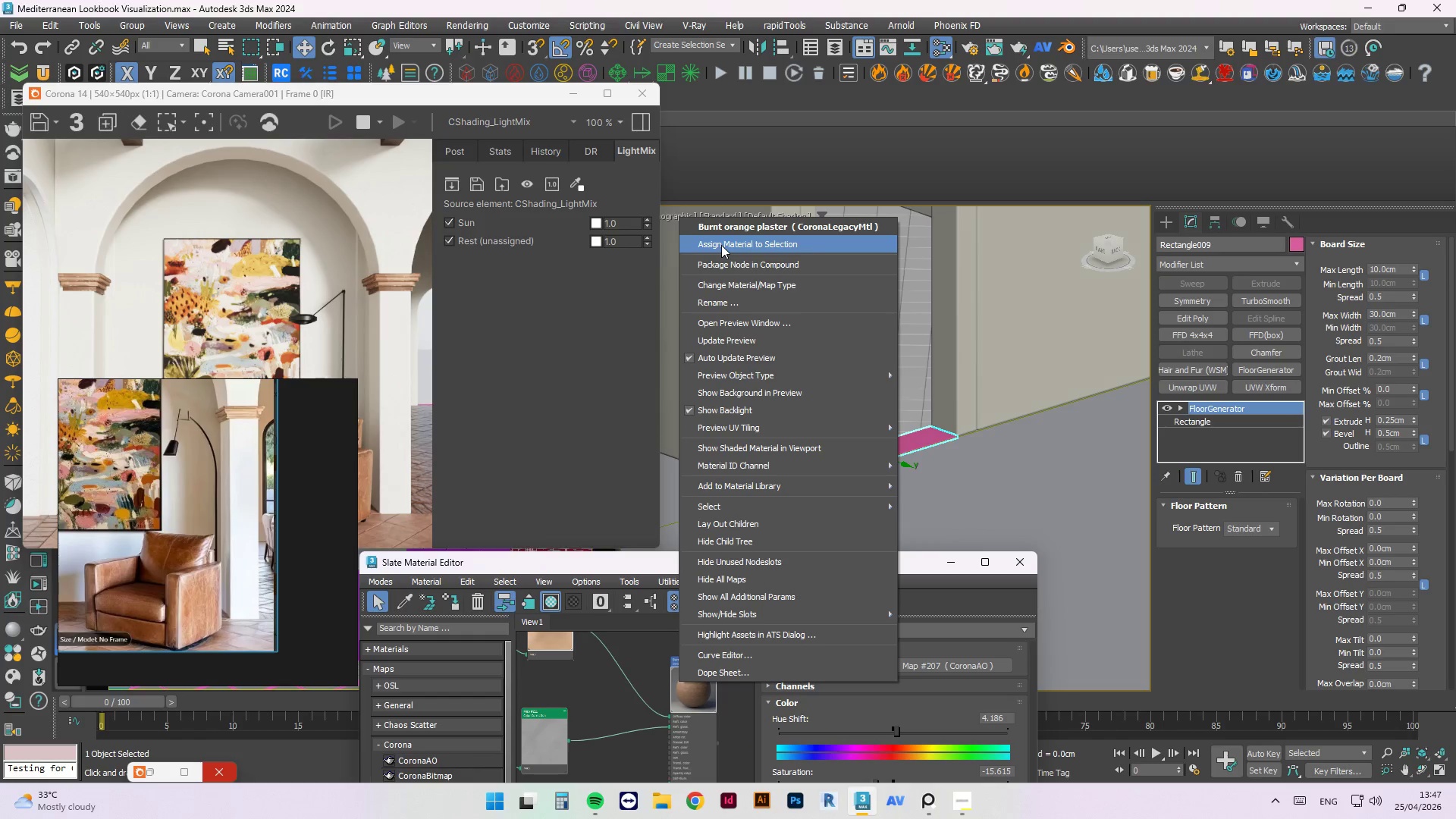 
left_click([721, 245])
 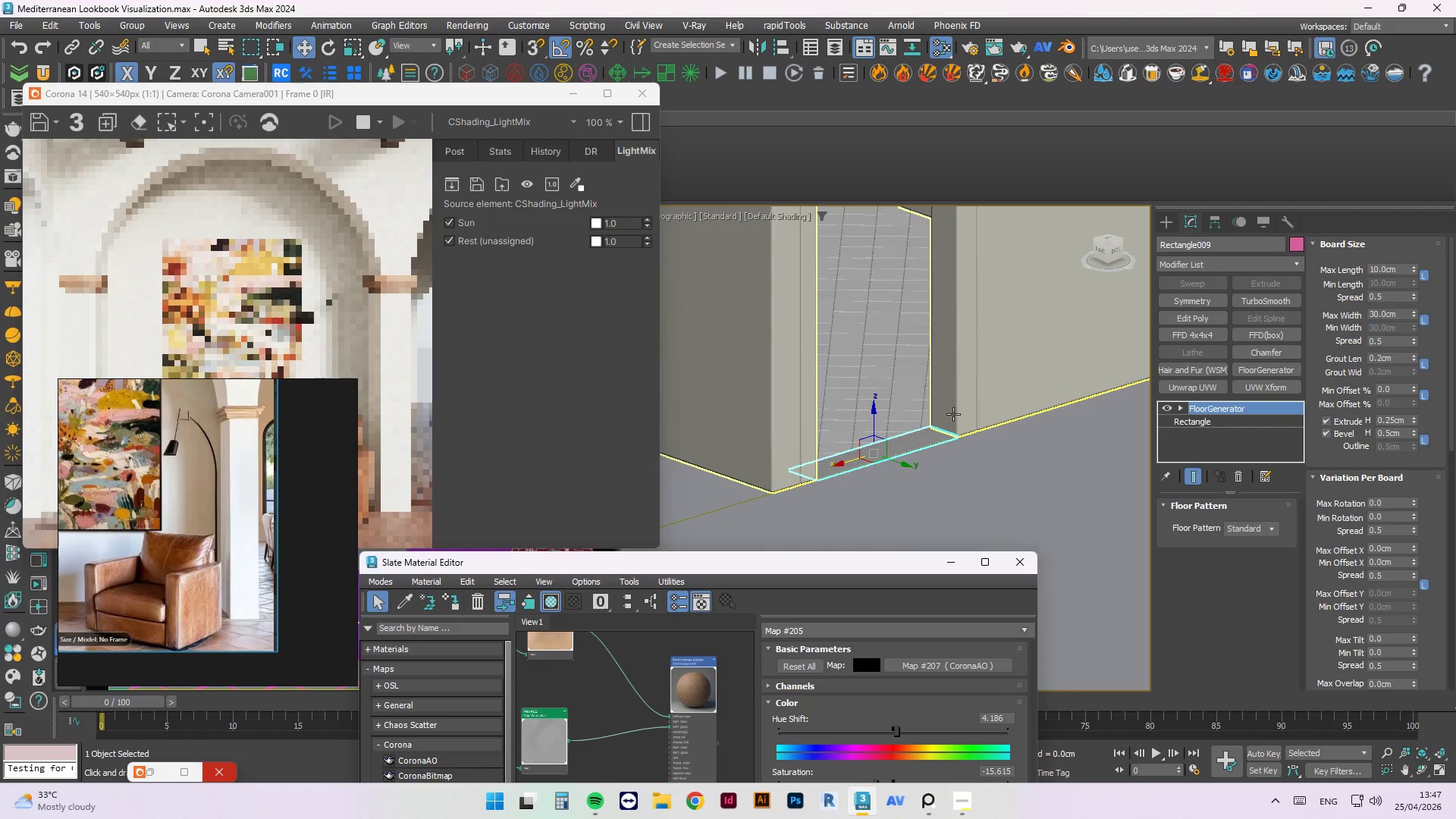 
scroll: coordinate [881, 434], scroll_direction: up, amount: 9.0
 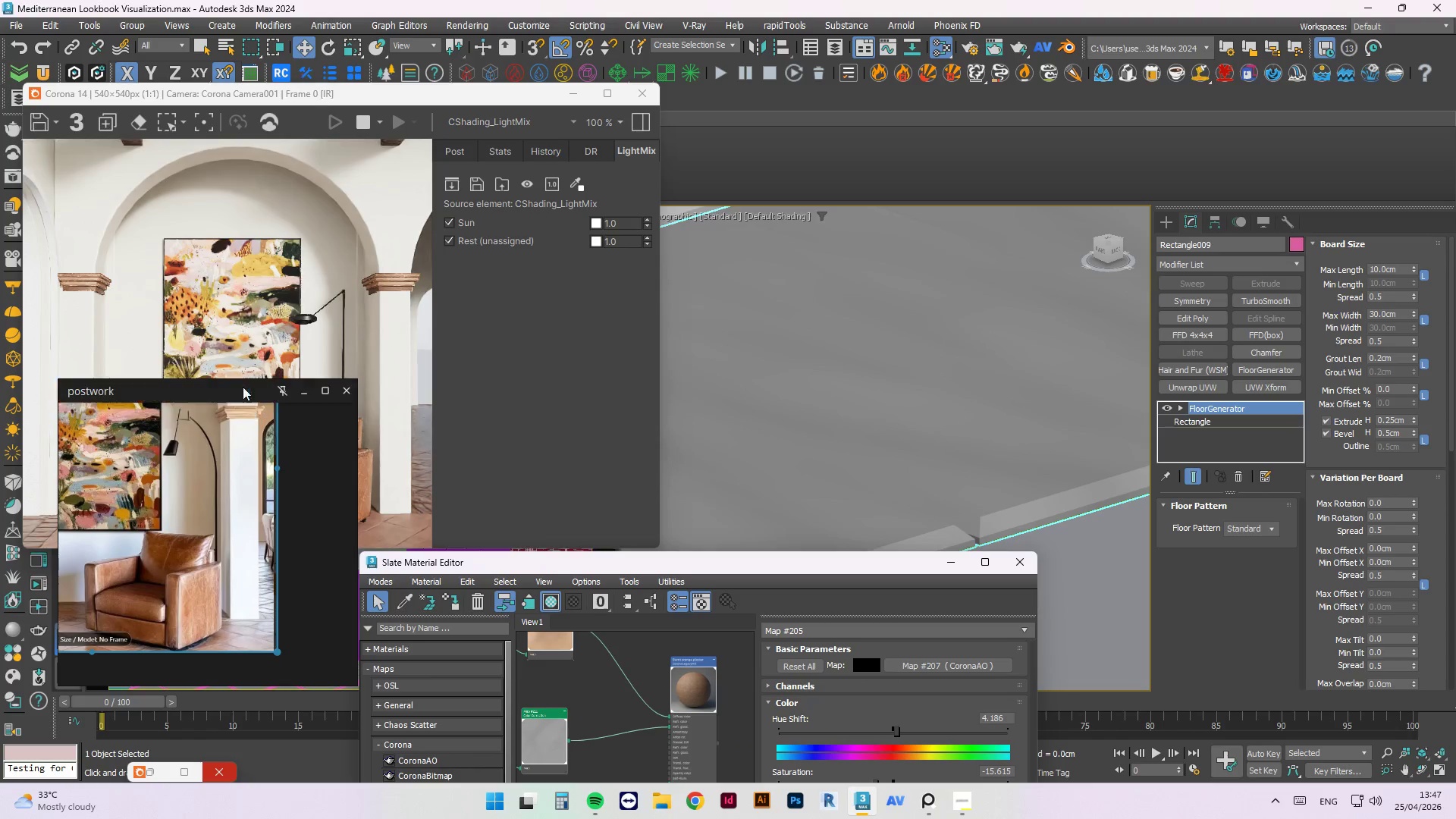 
left_click_drag(start_coordinate=[235, 383], to_coordinate=[625, 295])
 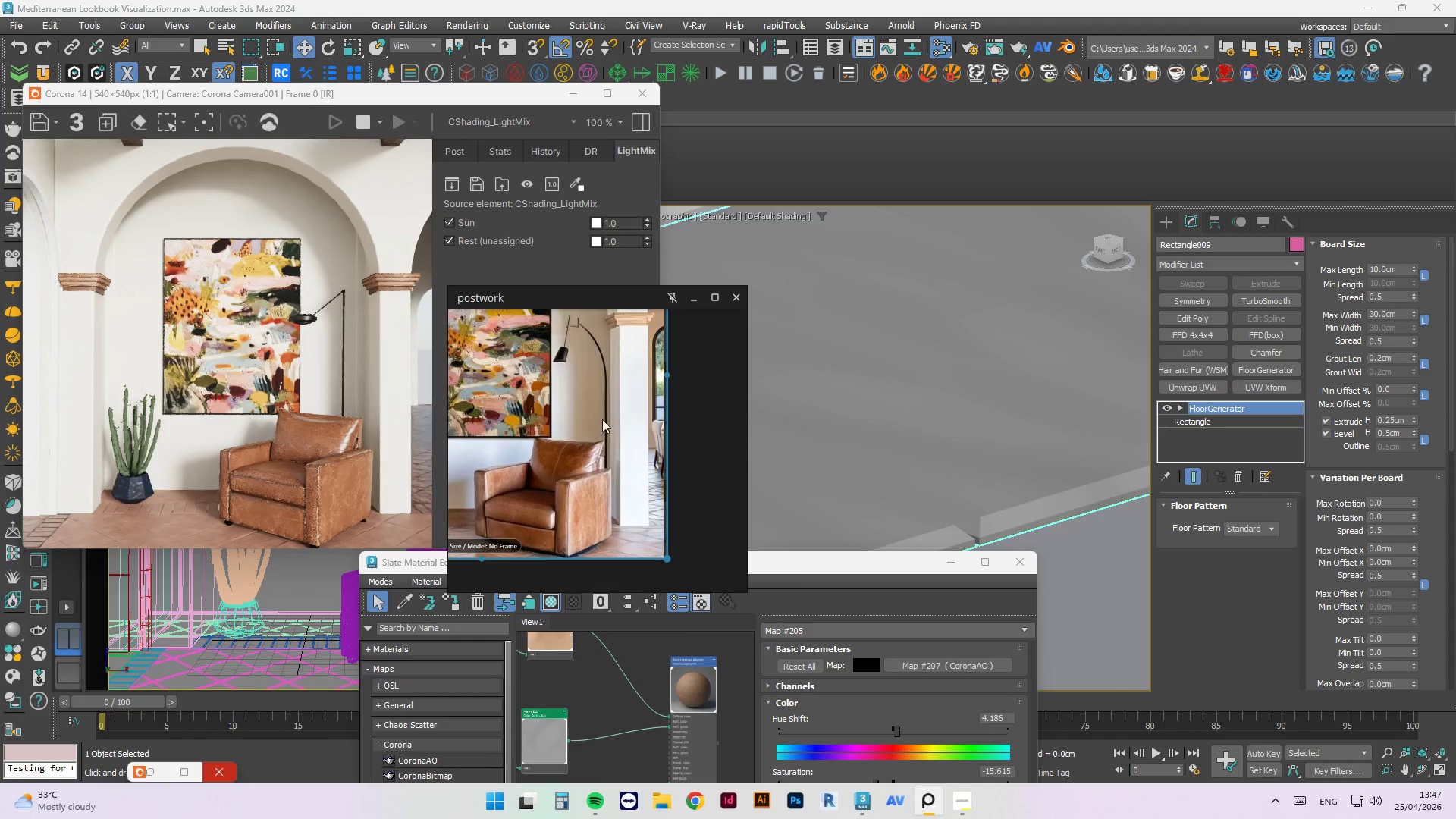 
scroll: coordinate [667, 444], scroll_direction: up, amount: 4.0
 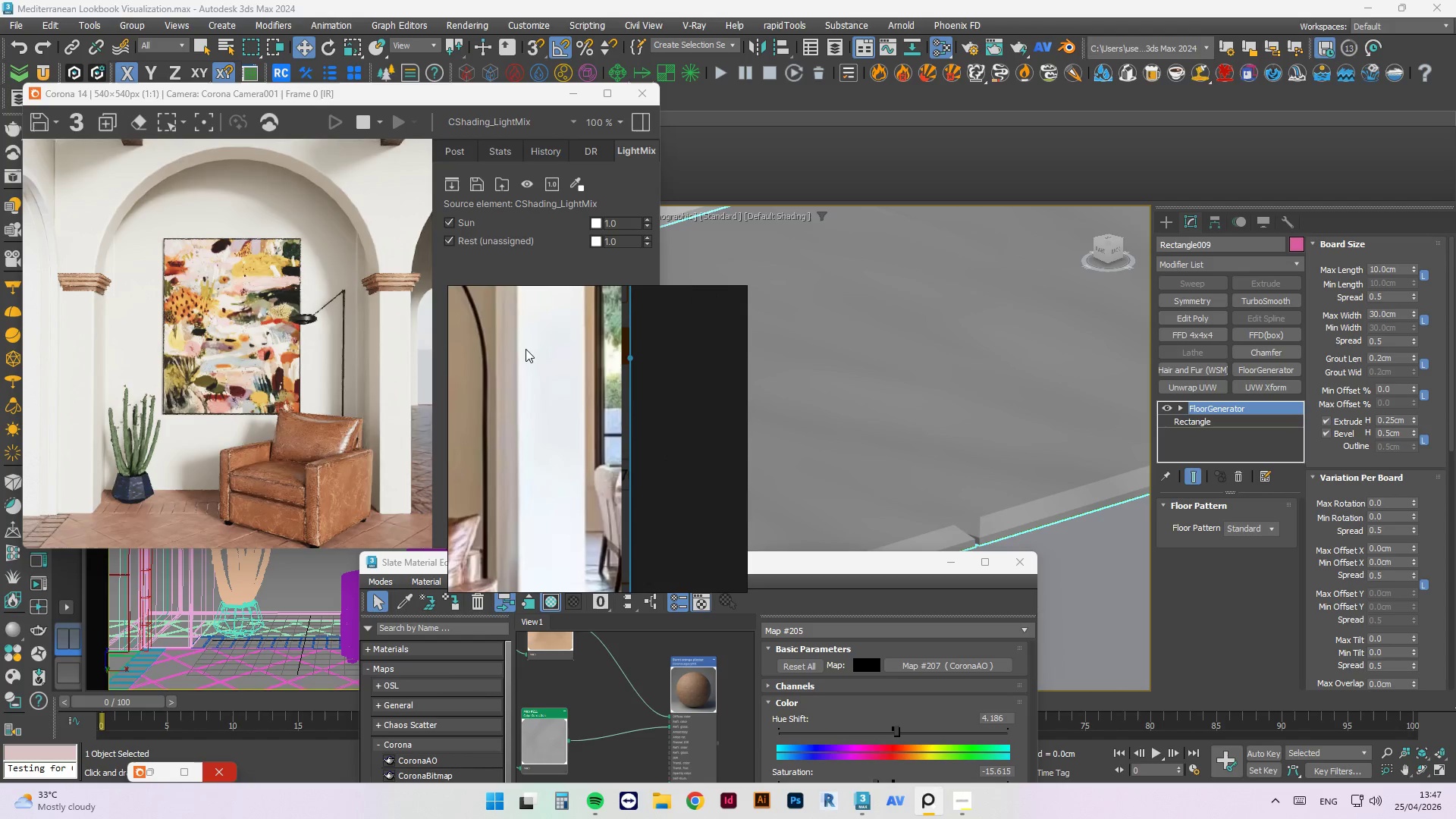 
left_click([1070, 524])
 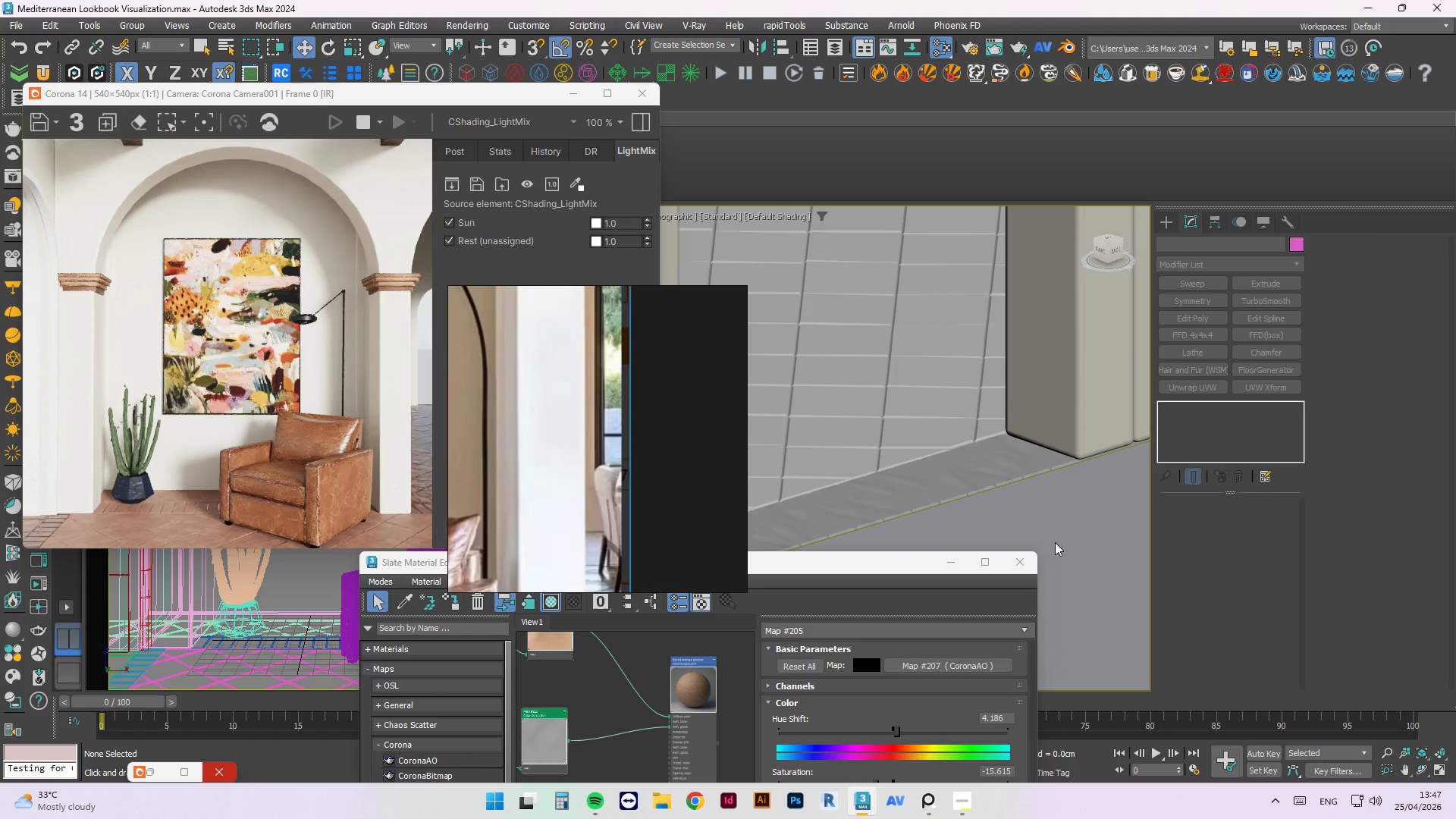 
scroll: coordinate [980, 489], scroll_direction: down, amount: 6.0
 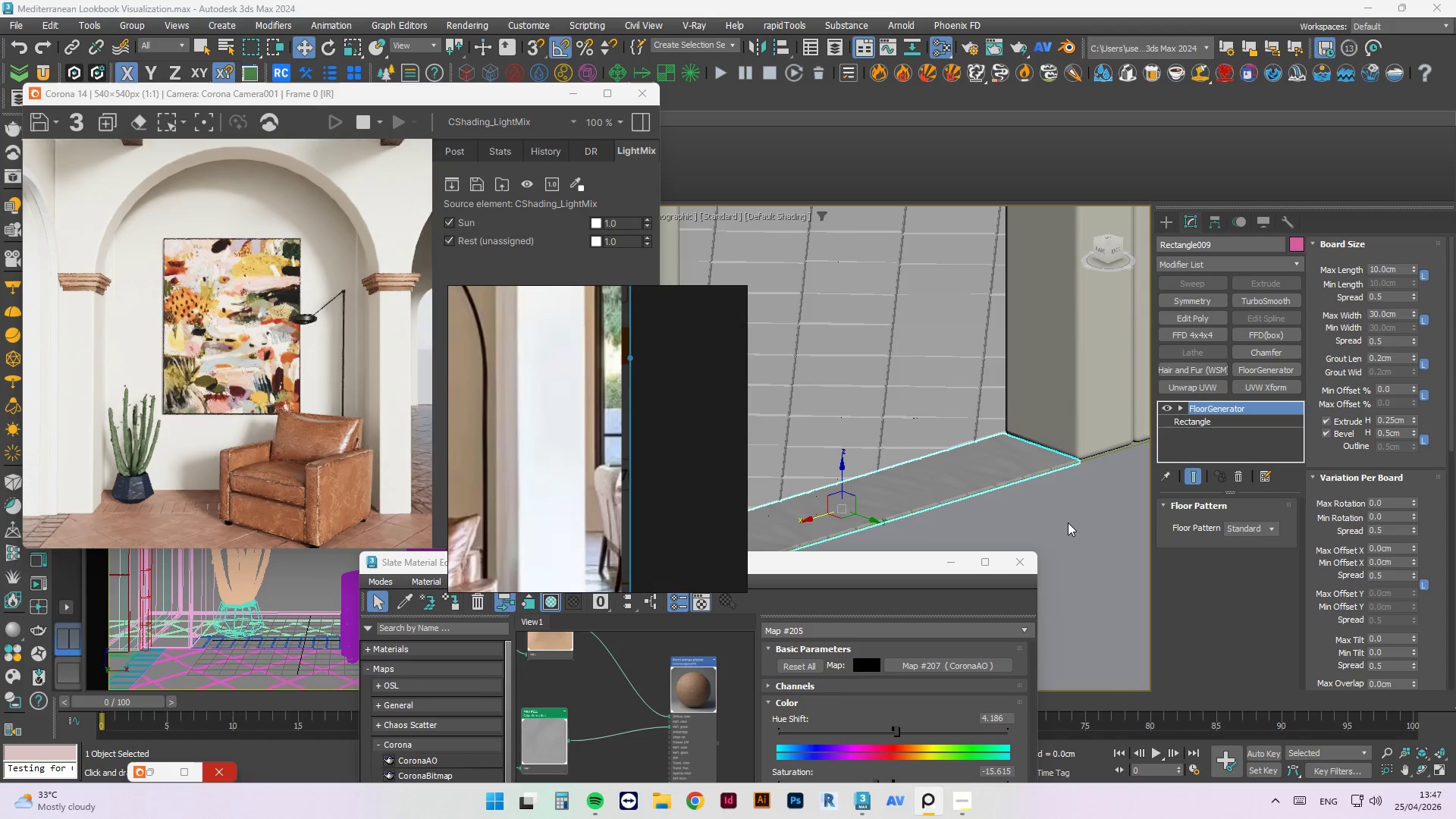 
key(Control+S)
 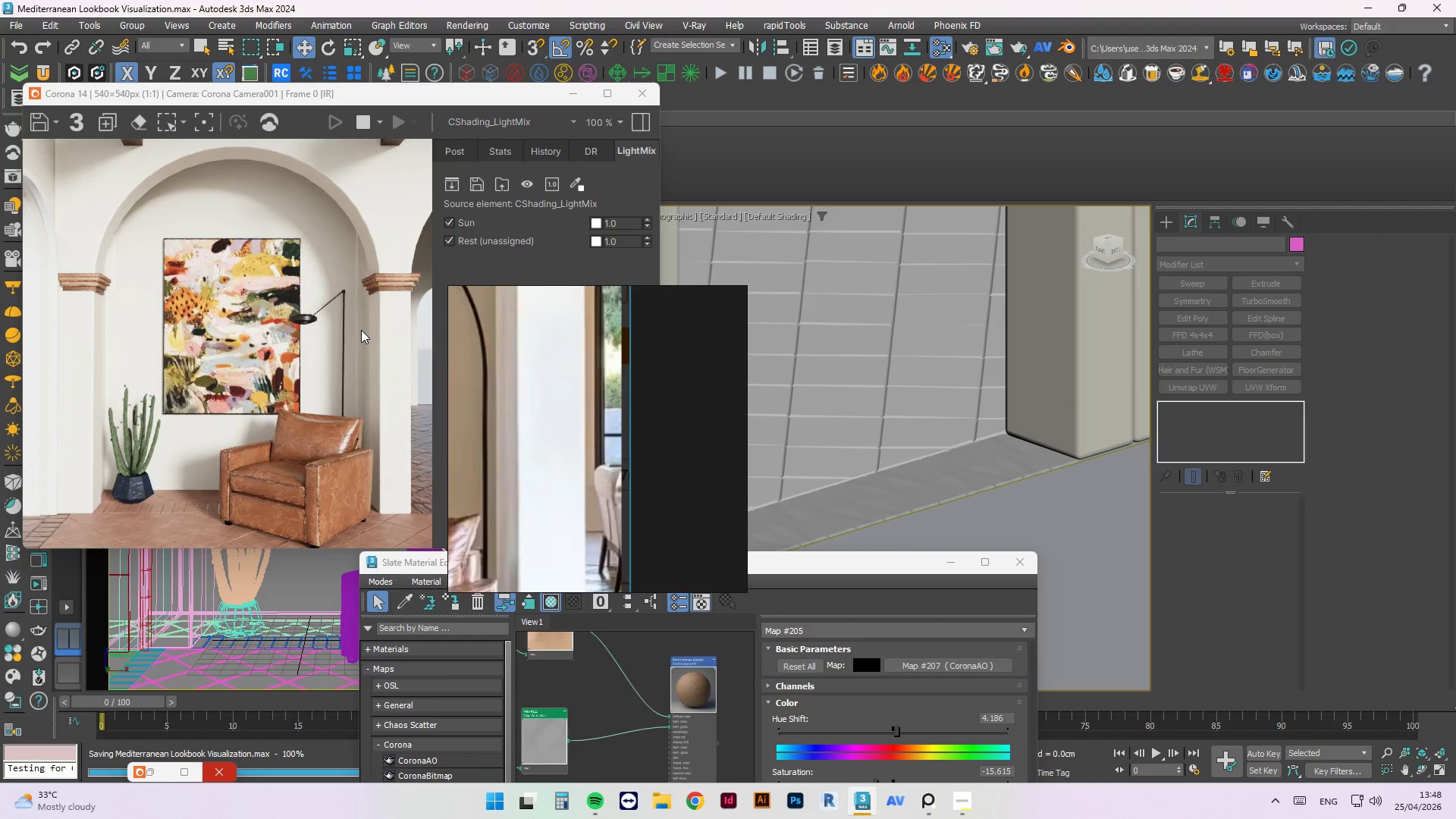 
scroll: coordinate [629, 373], scroll_direction: down, amount: 5.0
 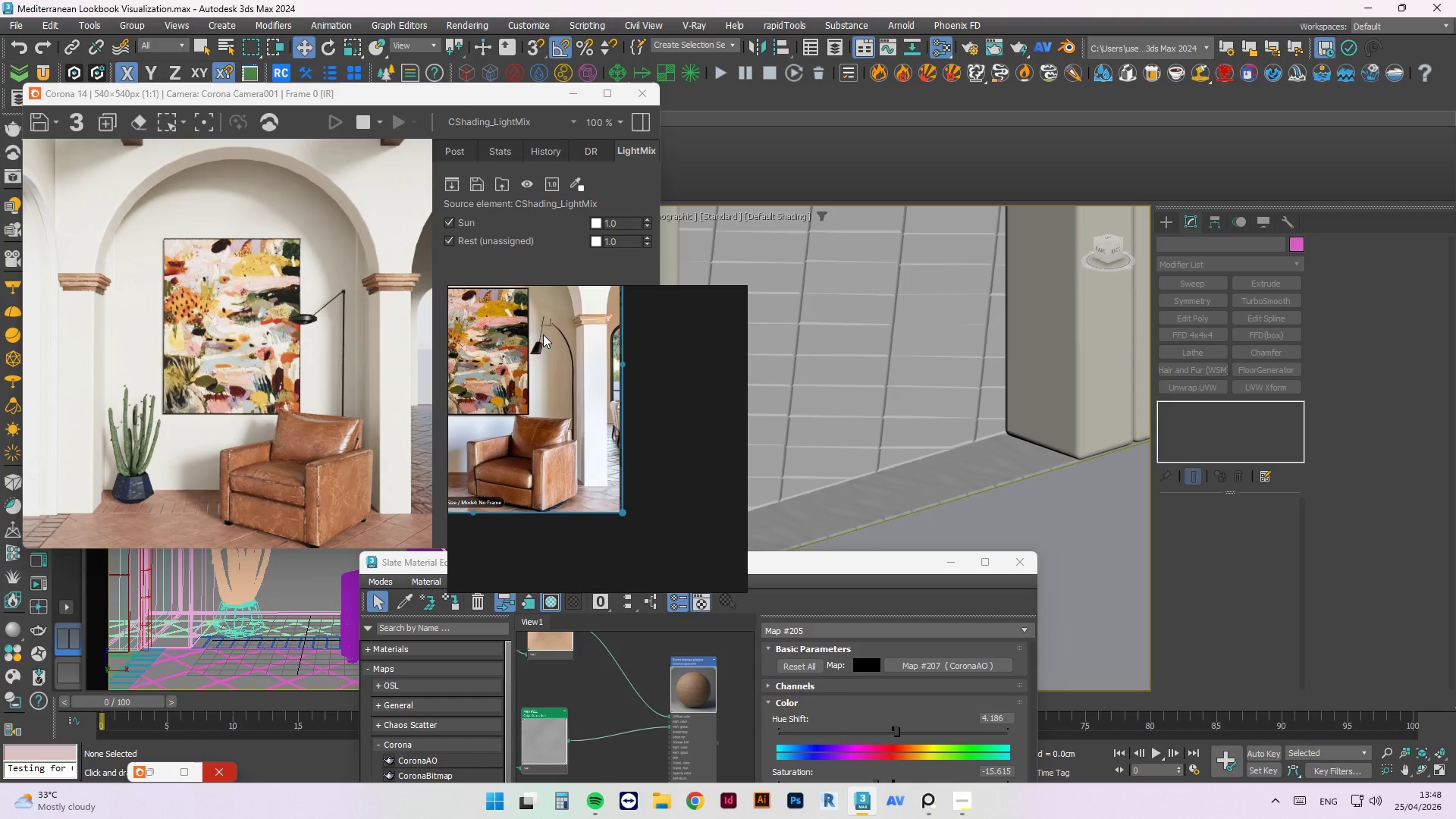 
wait(5.21)
 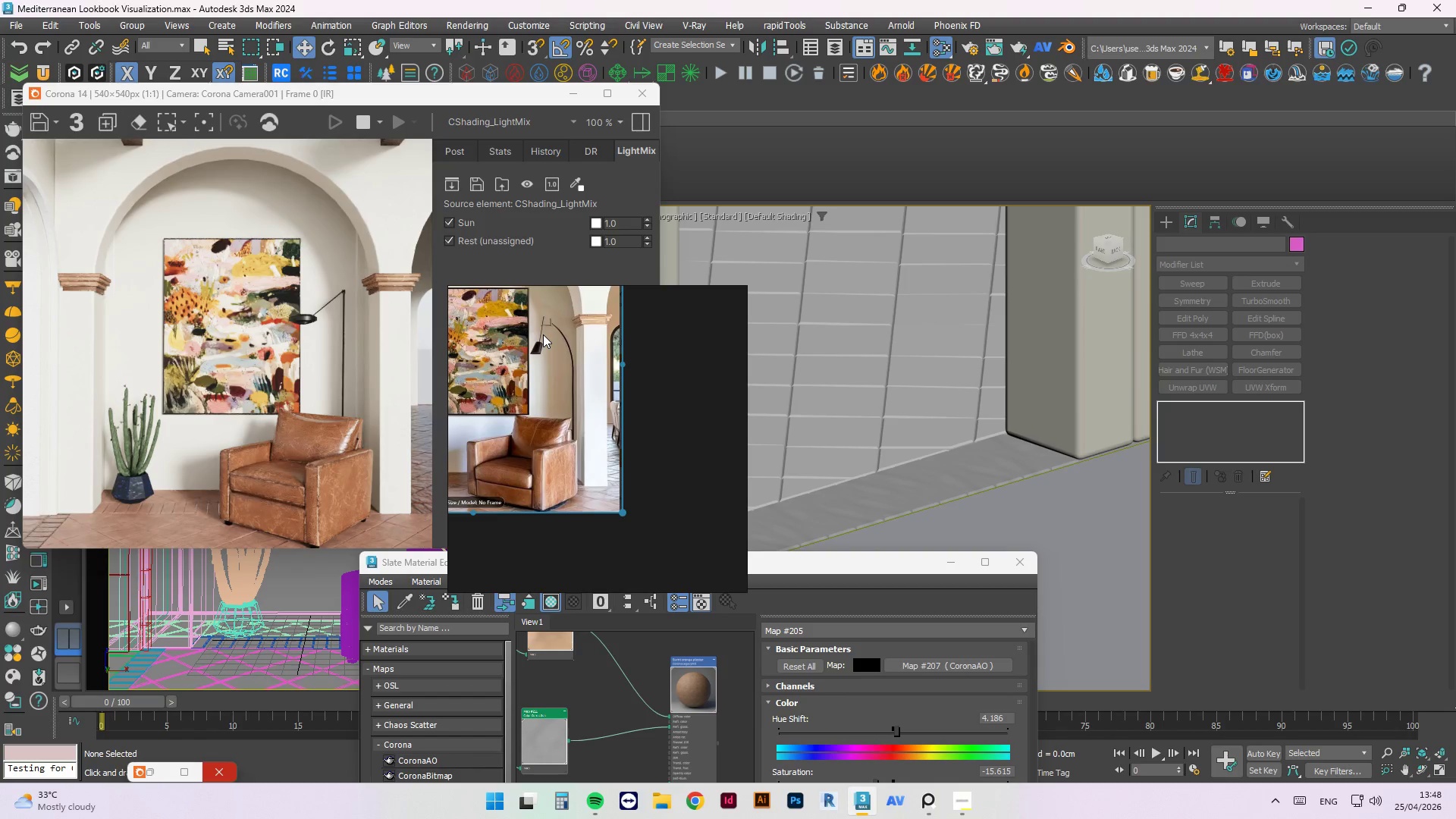 
scroll: coordinate [213, 454], scroll_direction: down, amount: 1.0
 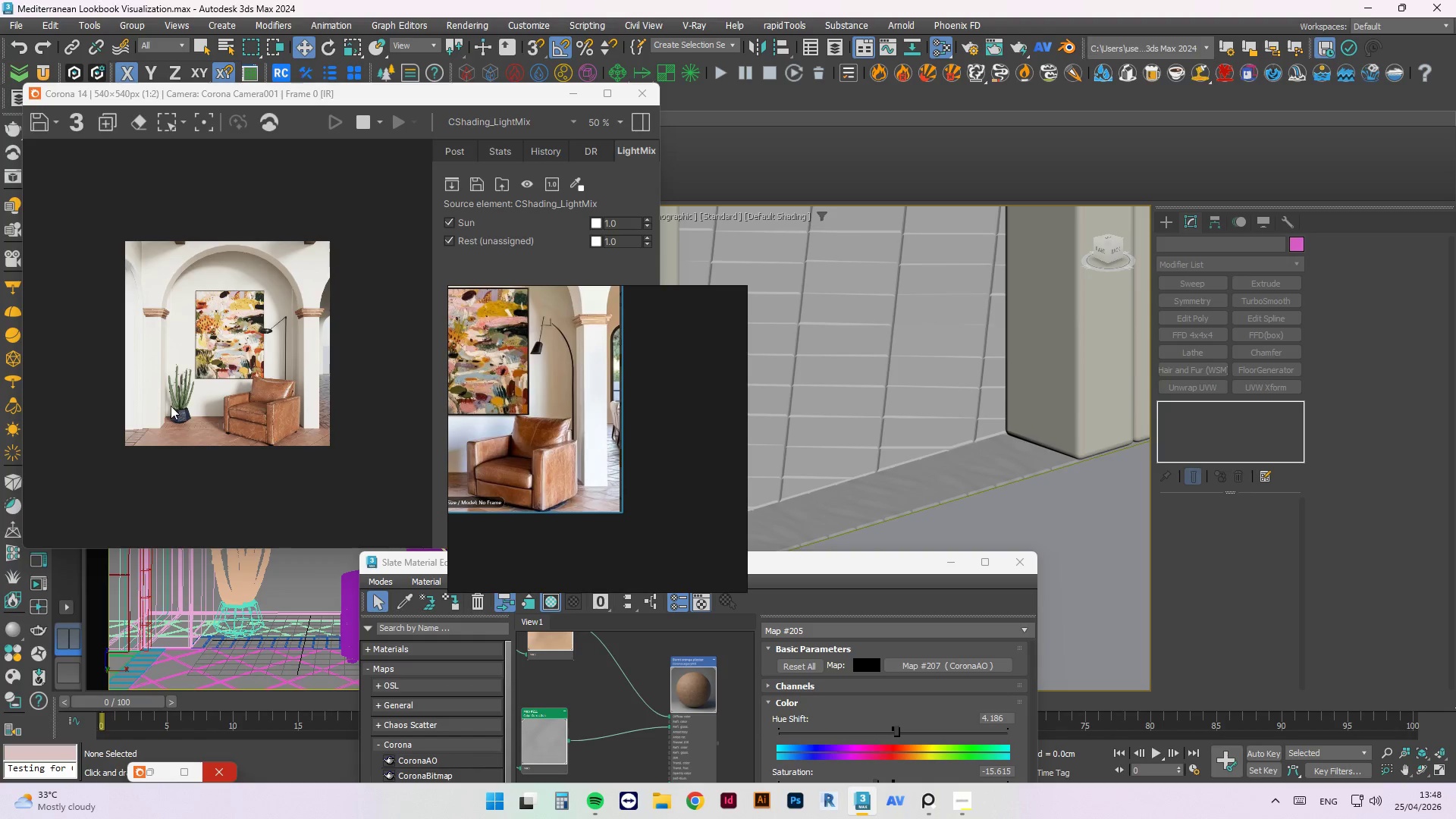 
scroll: coordinate [183, 380], scroll_direction: up, amount: 1.0
 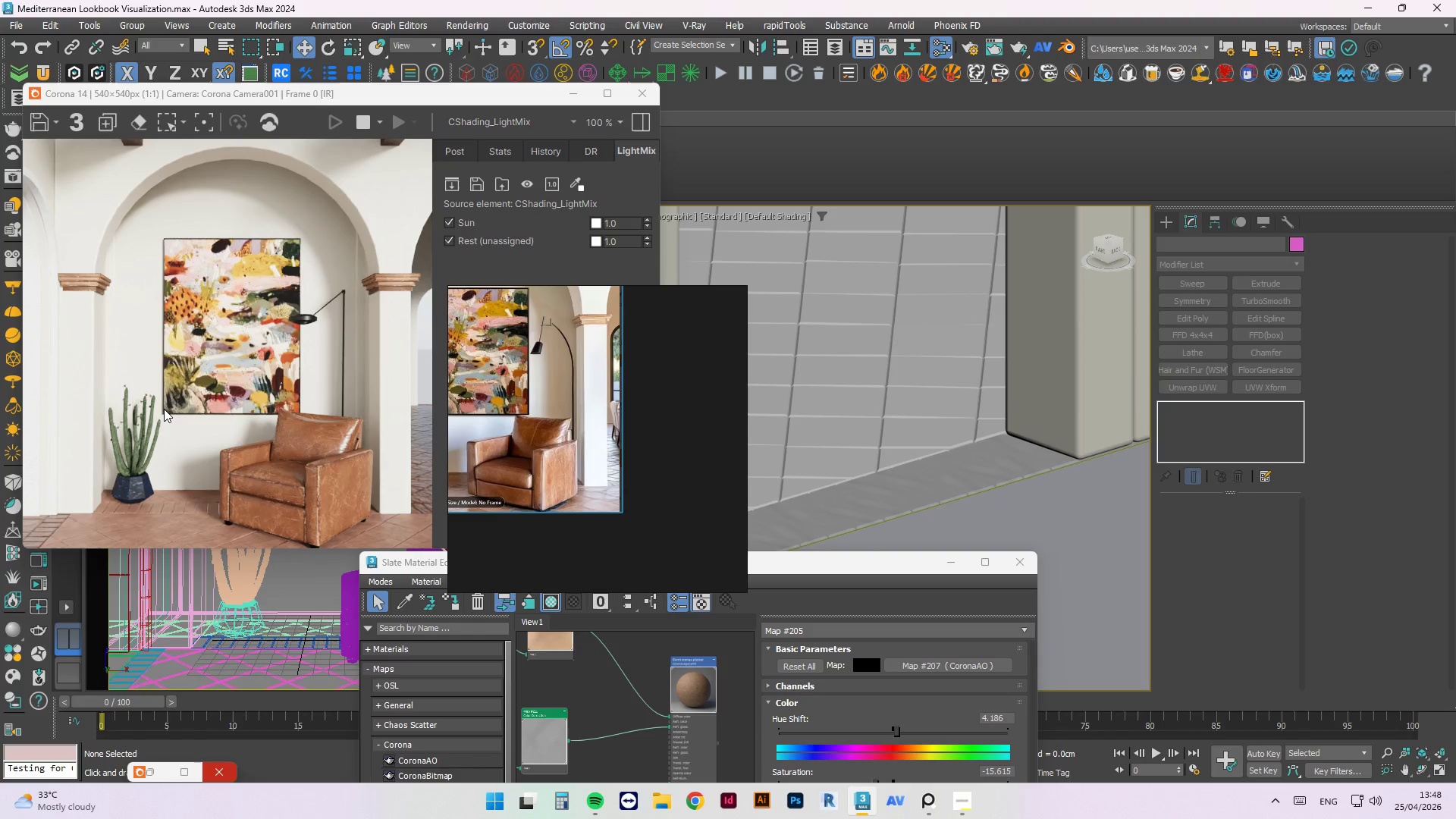 
scroll: coordinate [971, 474], scroll_direction: down, amount: 5.0
 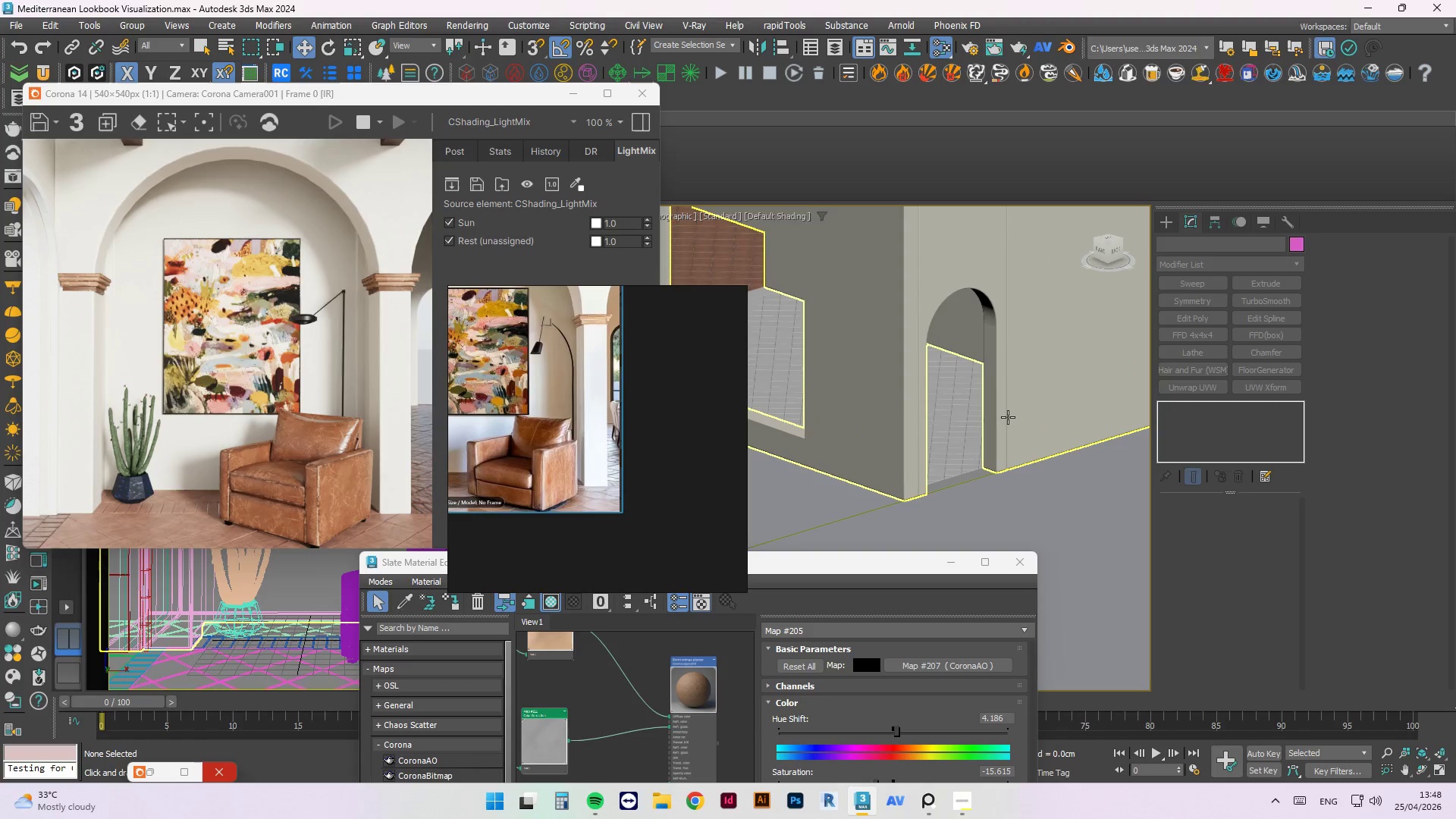 
left_click([1008, 417])
 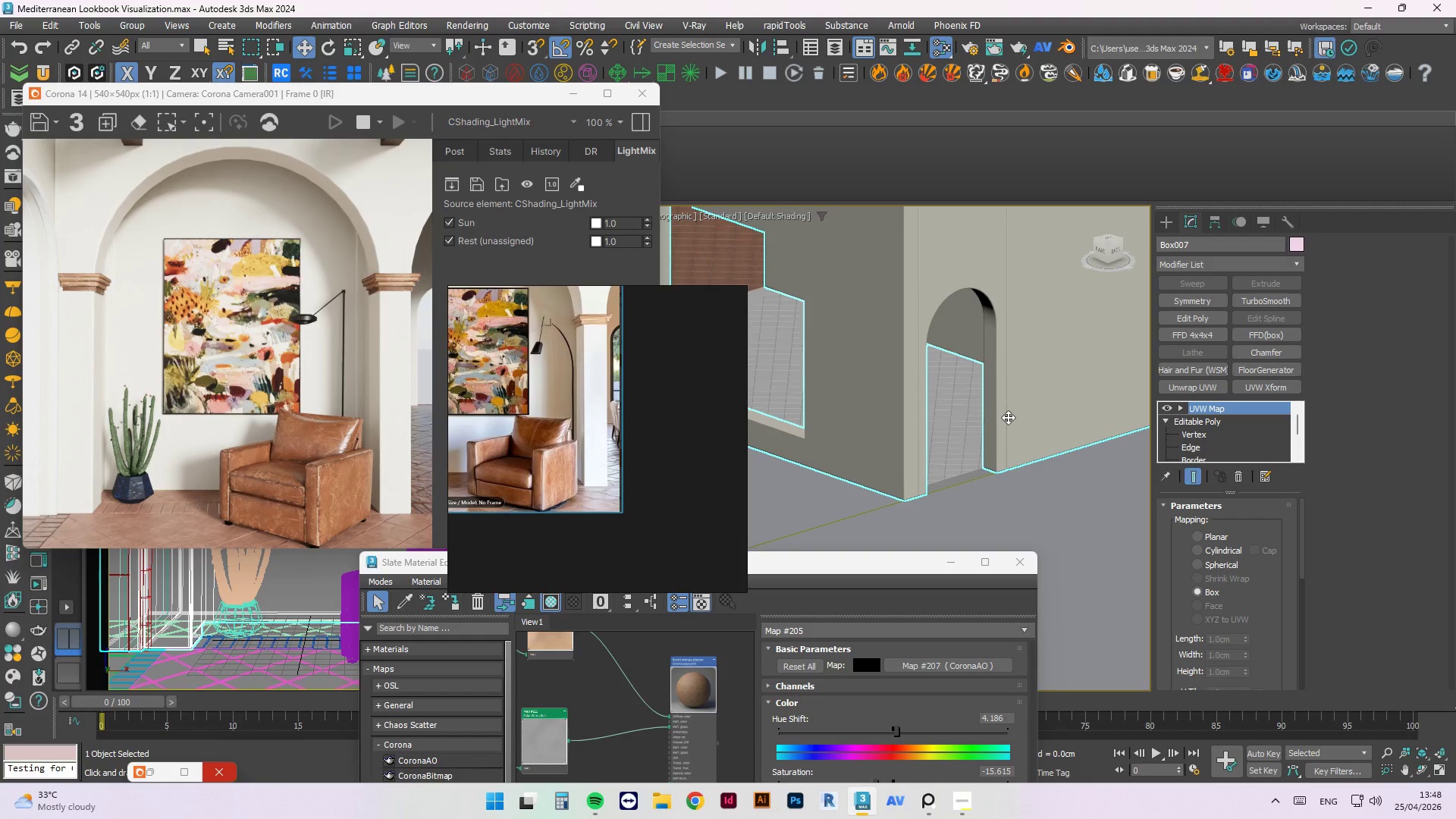 
key(Control+S)
 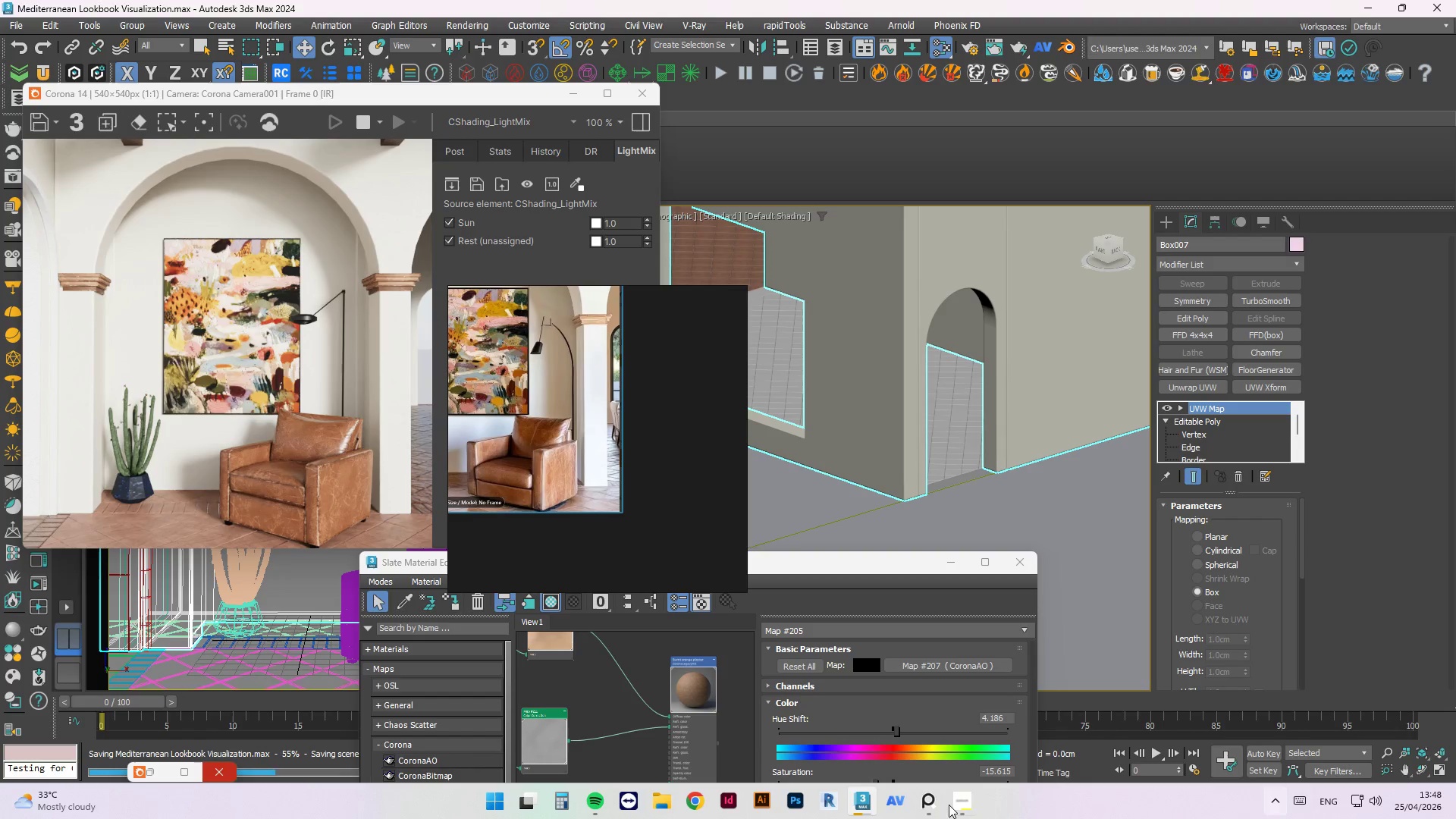 
left_click([959, 808])